 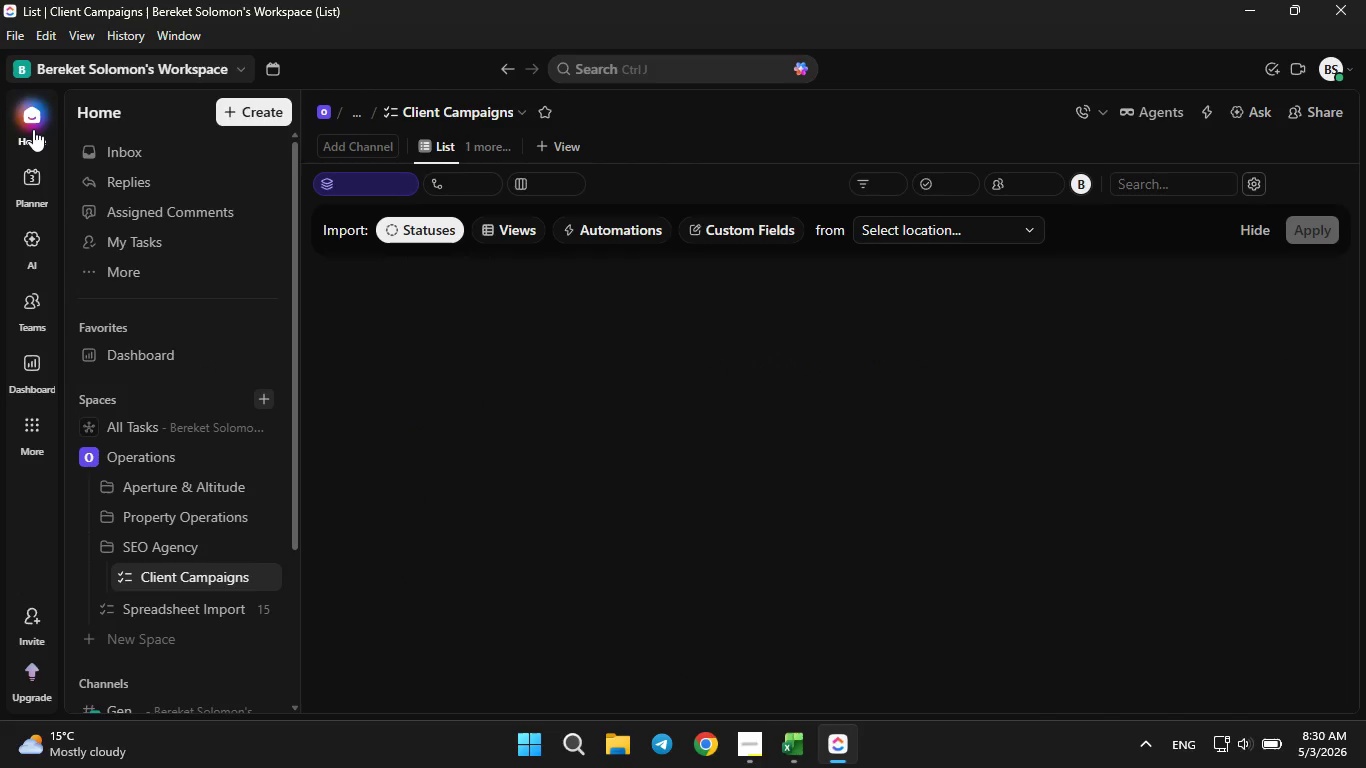 
left_click_drag(start_coordinate=[146, 401], to_coordinate=[180, 389])
 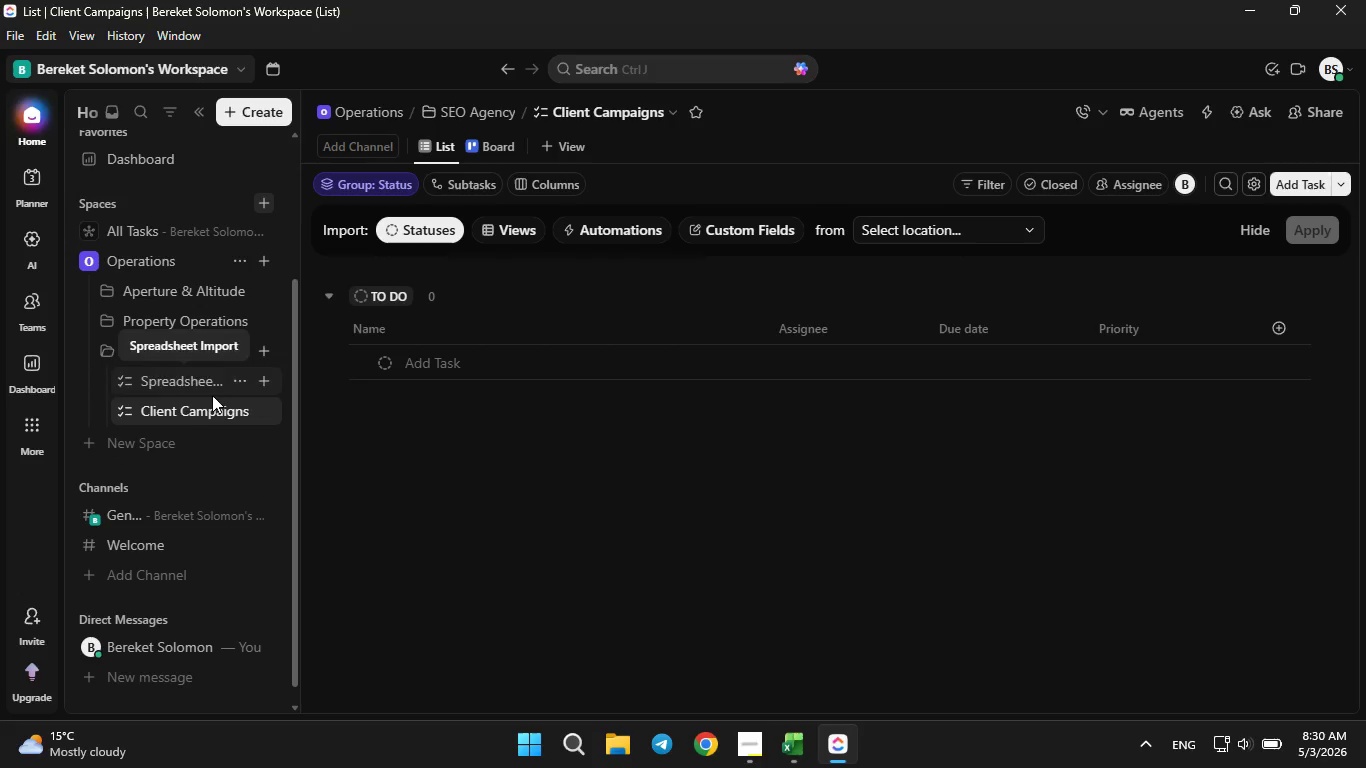 
left_click([162, 381])
 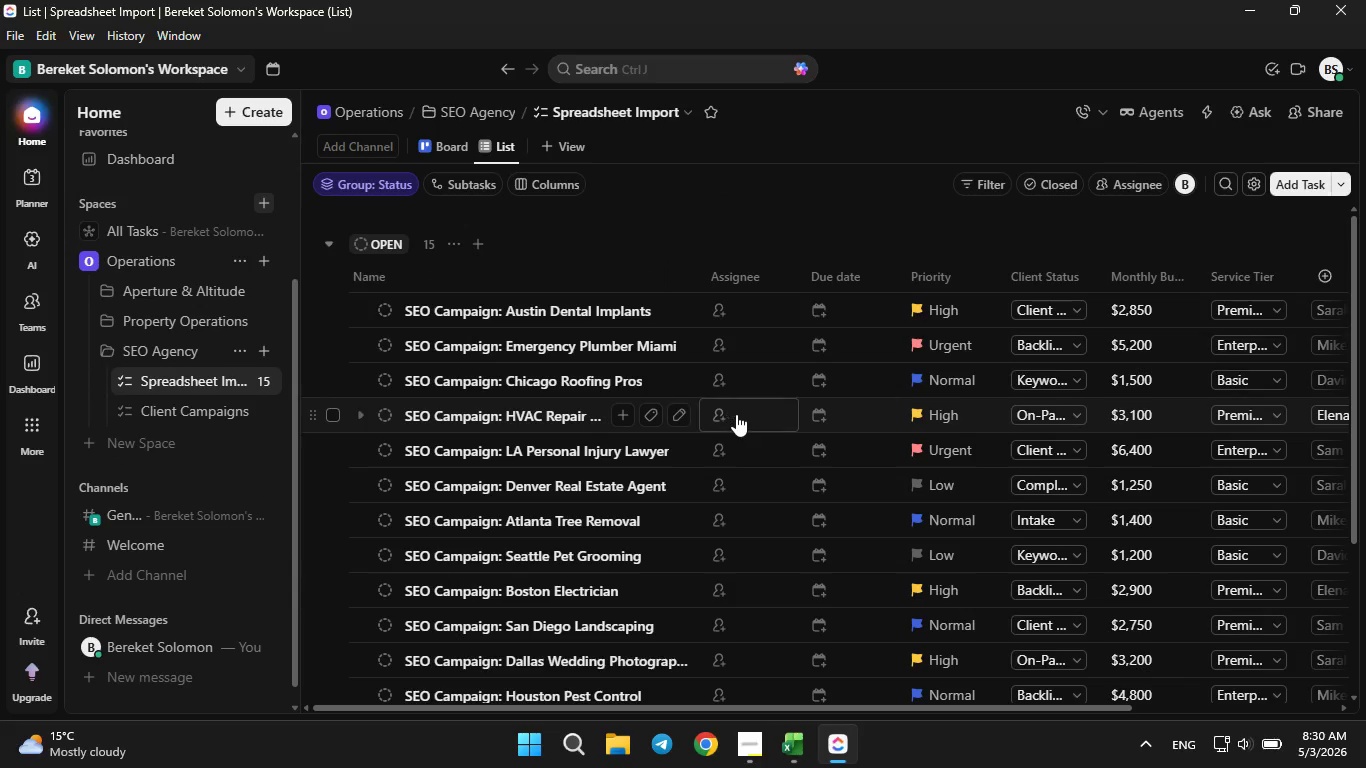 
wait(8.62)
 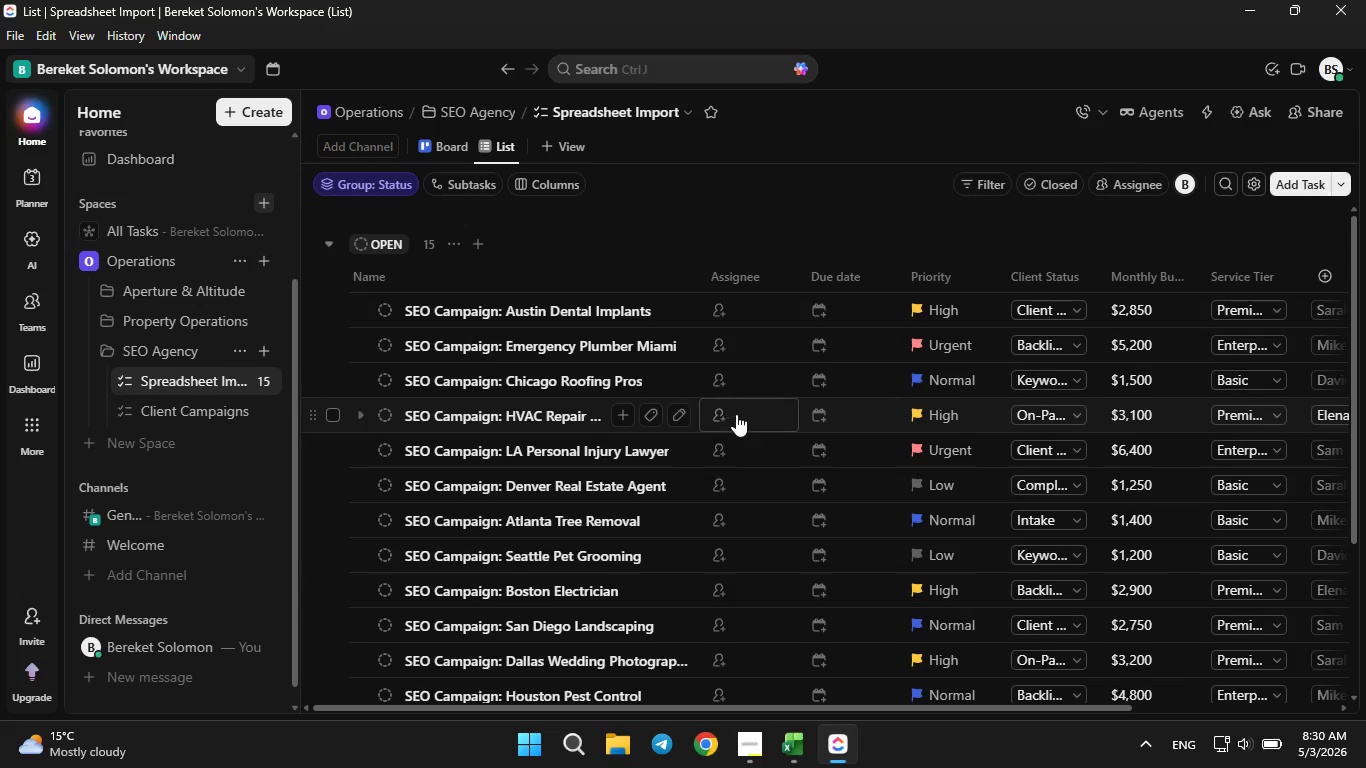 
left_click_drag(start_coordinate=[733, 706], to_coordinate=[596, 735])
 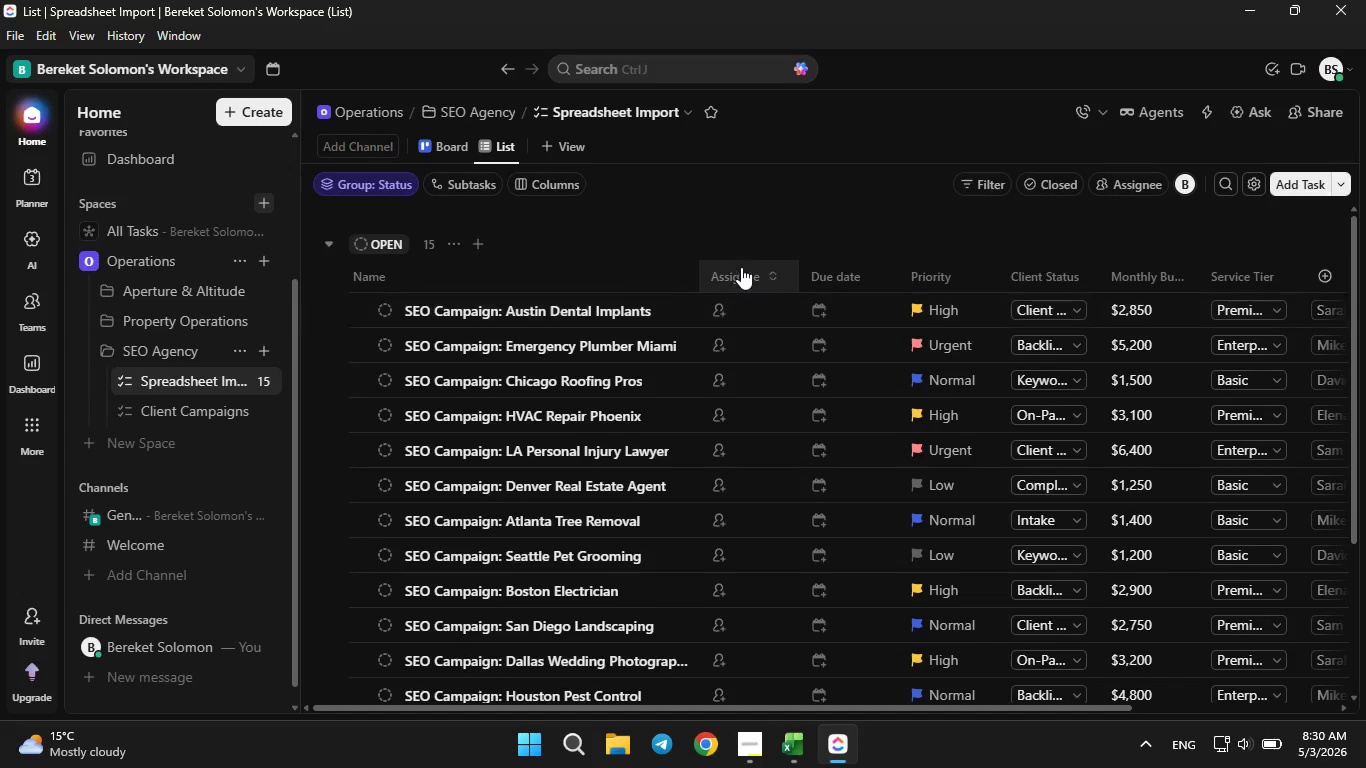 
right_click([741, 267])
 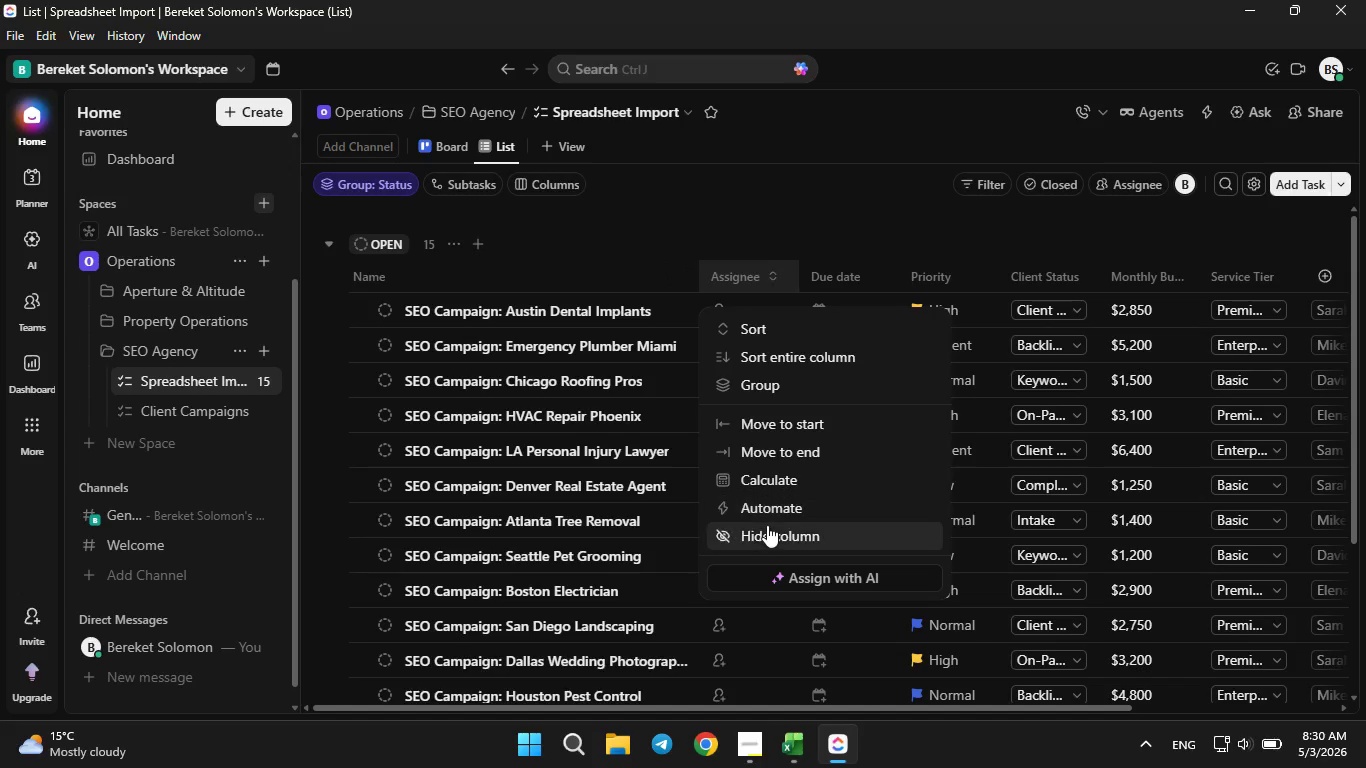 
left_click([767, 525])
 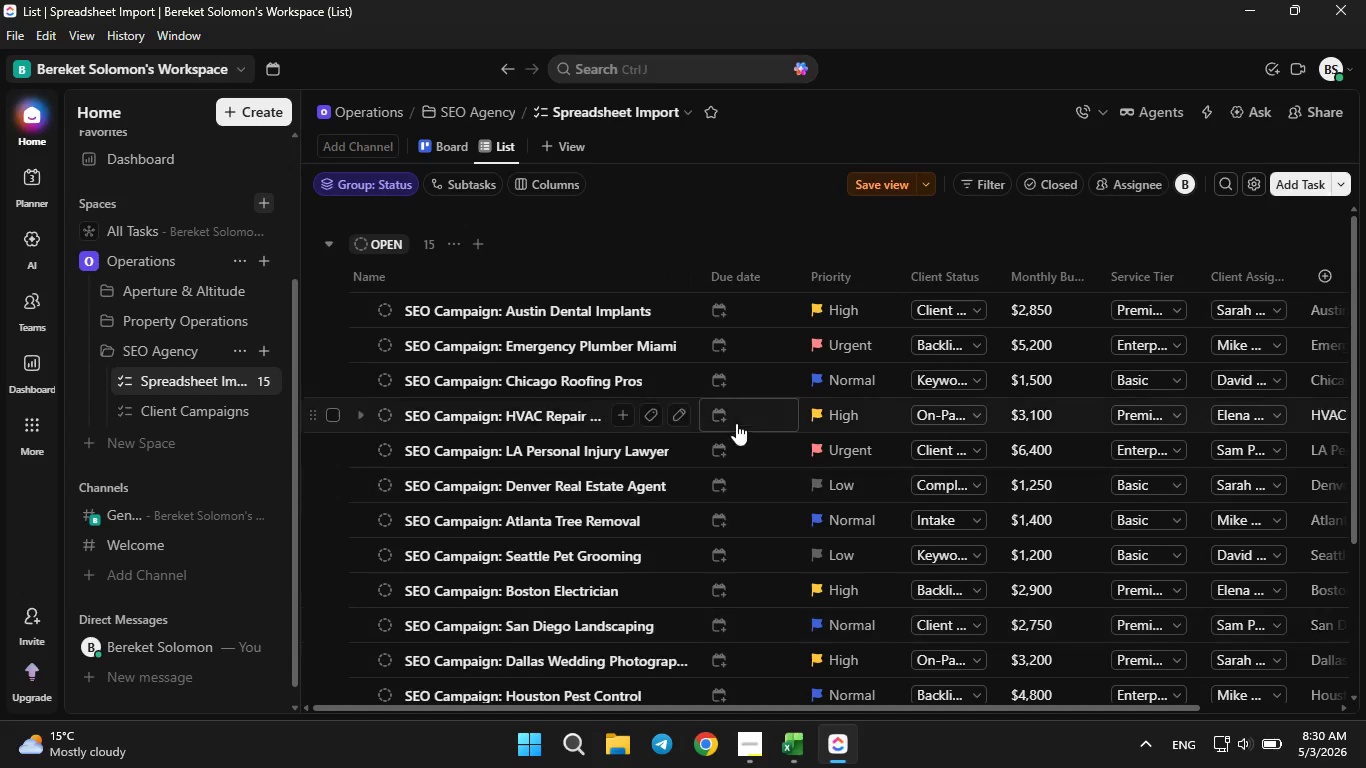 
left_click([715, 311])
 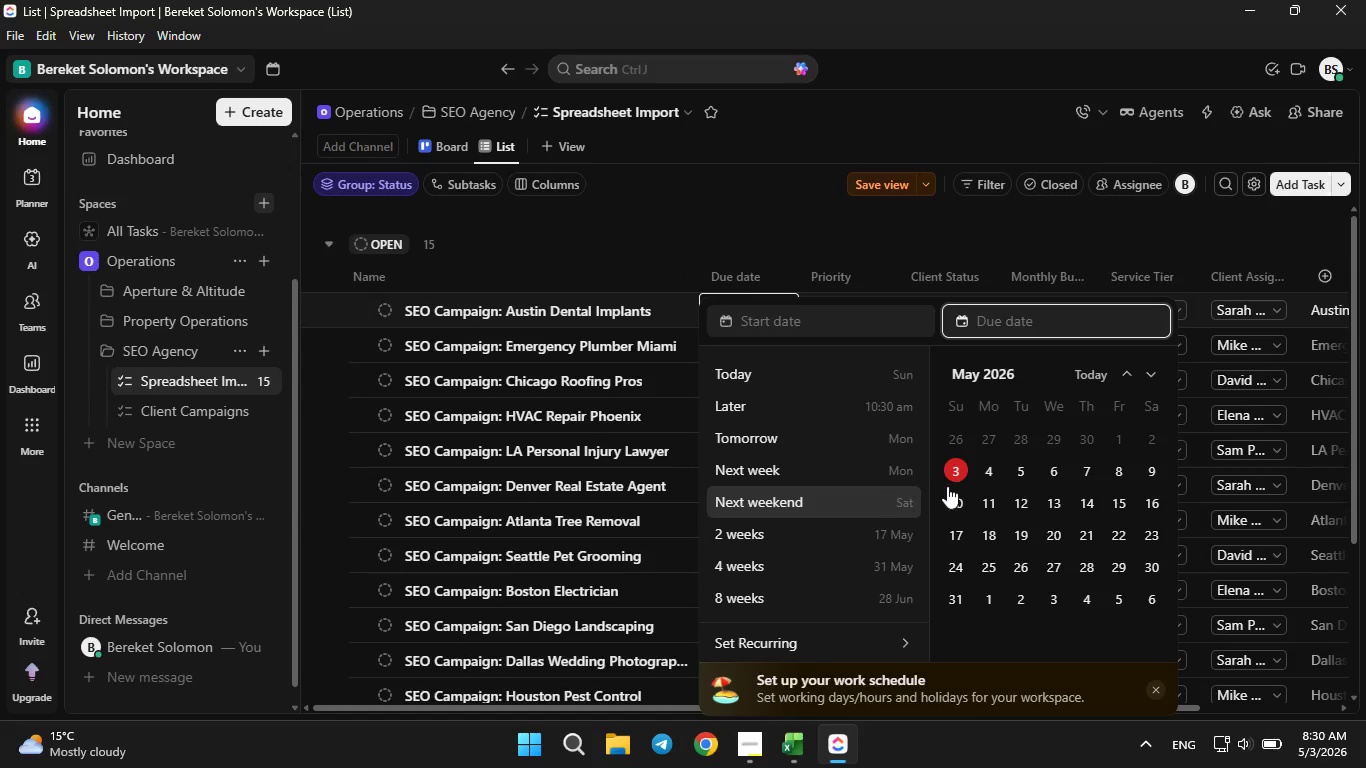 
left_click([957, 478])
 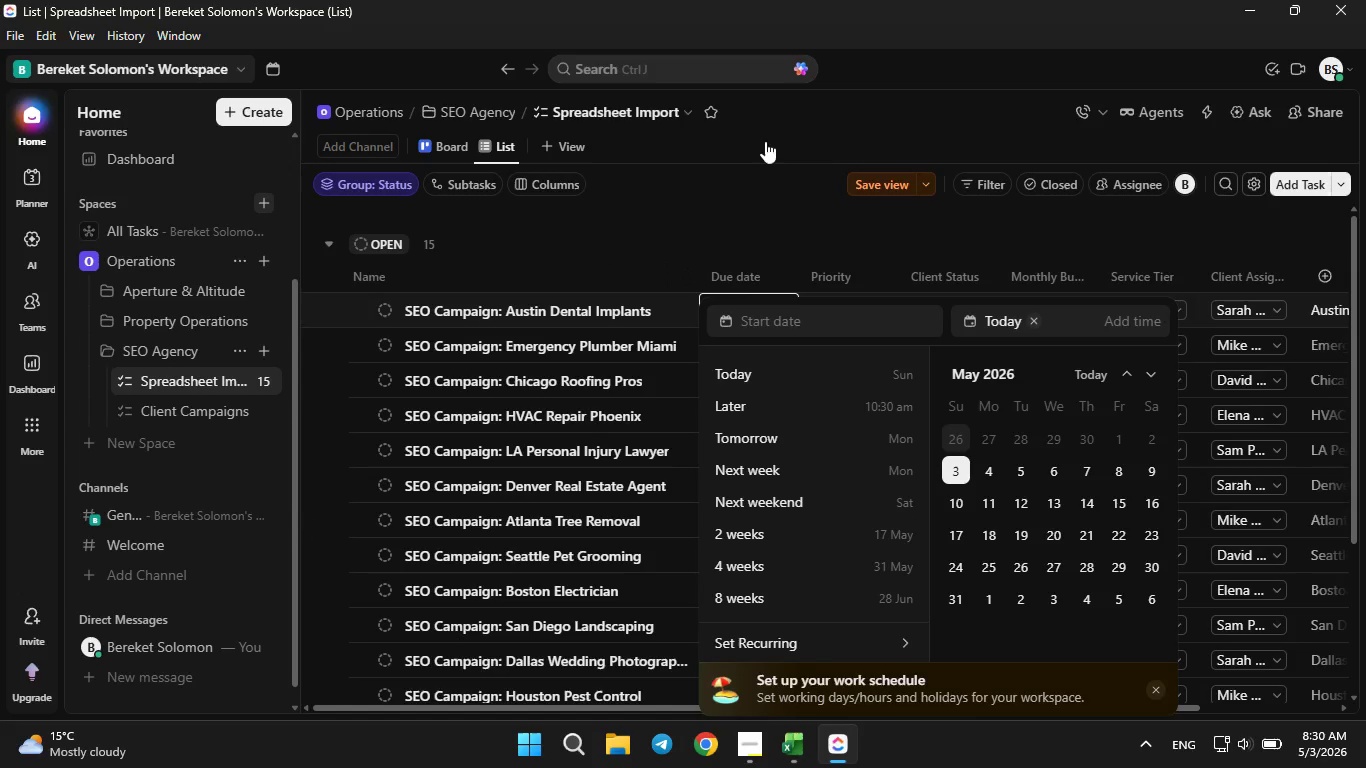 
left_click([753, 128])
 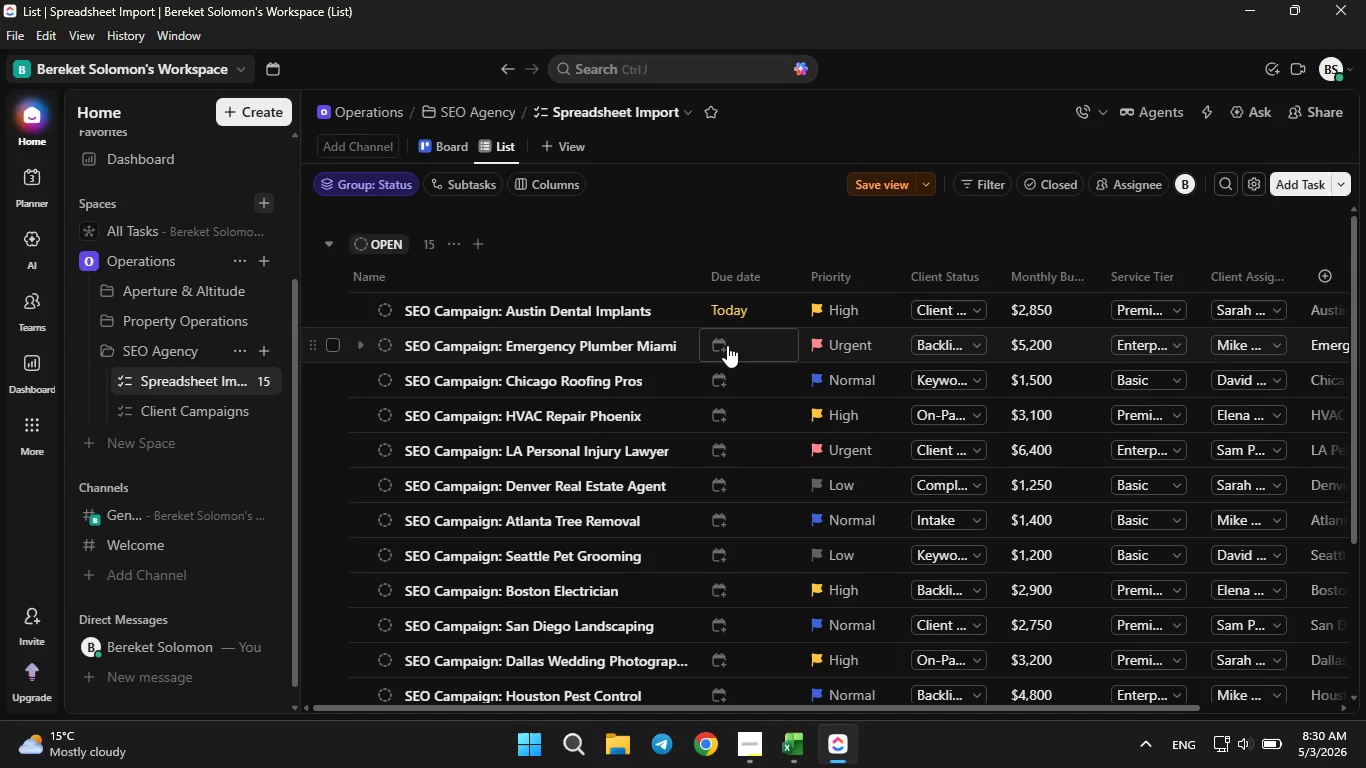 
left_click([724, 348])
 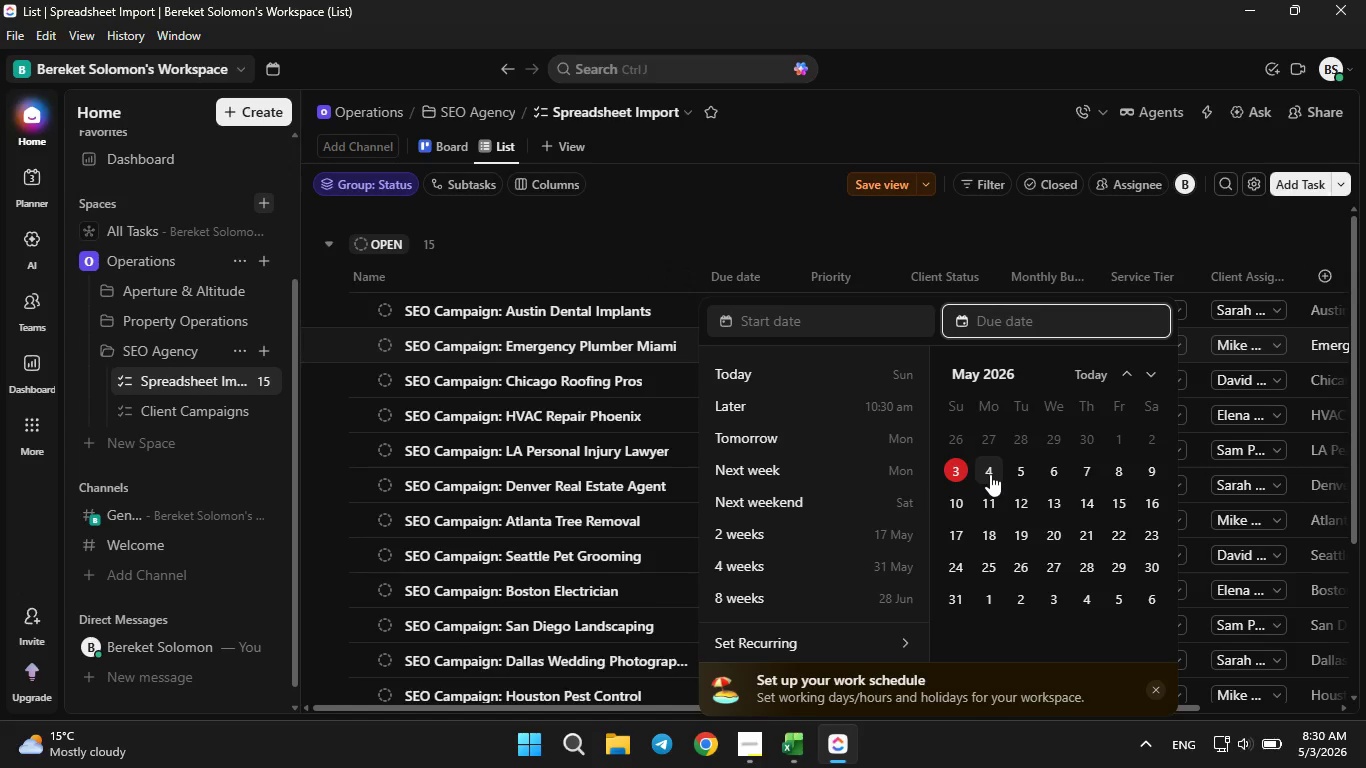 
left_click([990, 474])
 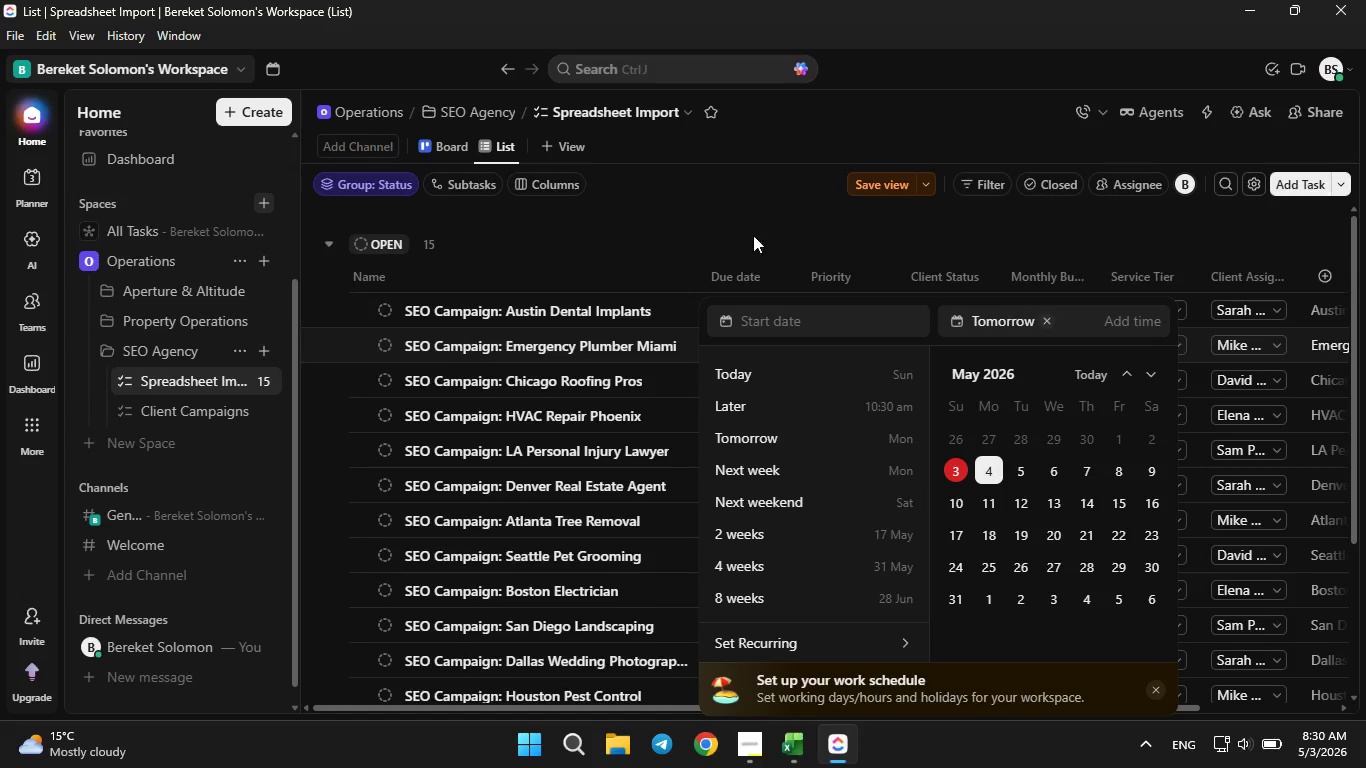 
left_click([745, 226])
 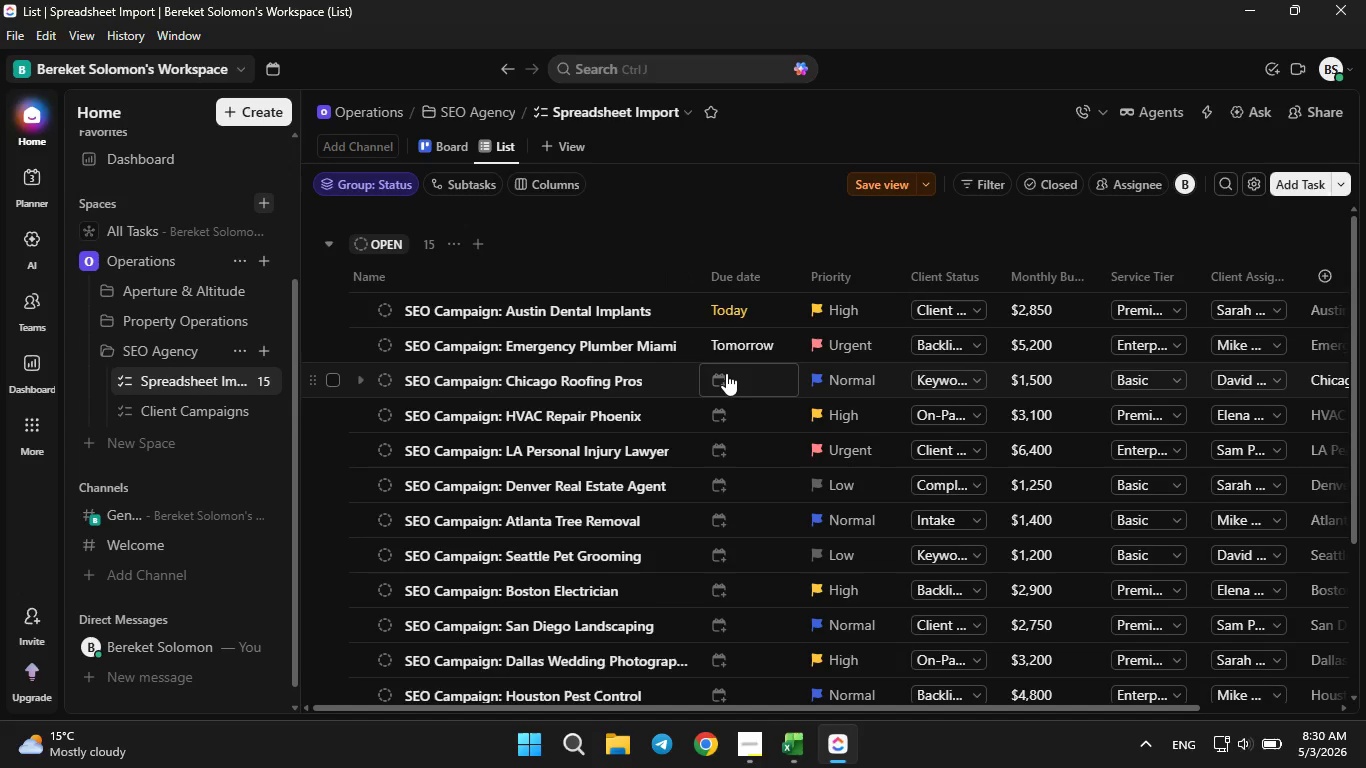 
left_click([724, 383])
 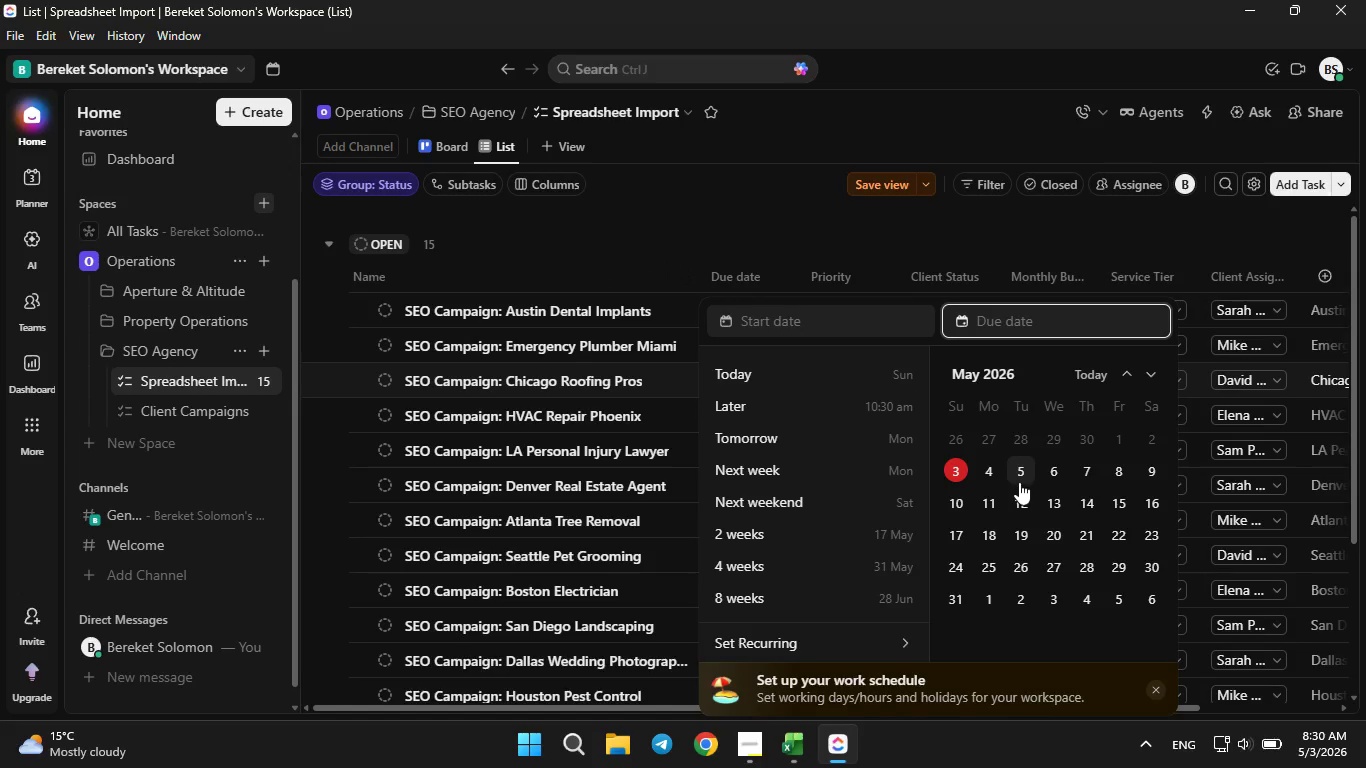 
left_click([1021, 482])
 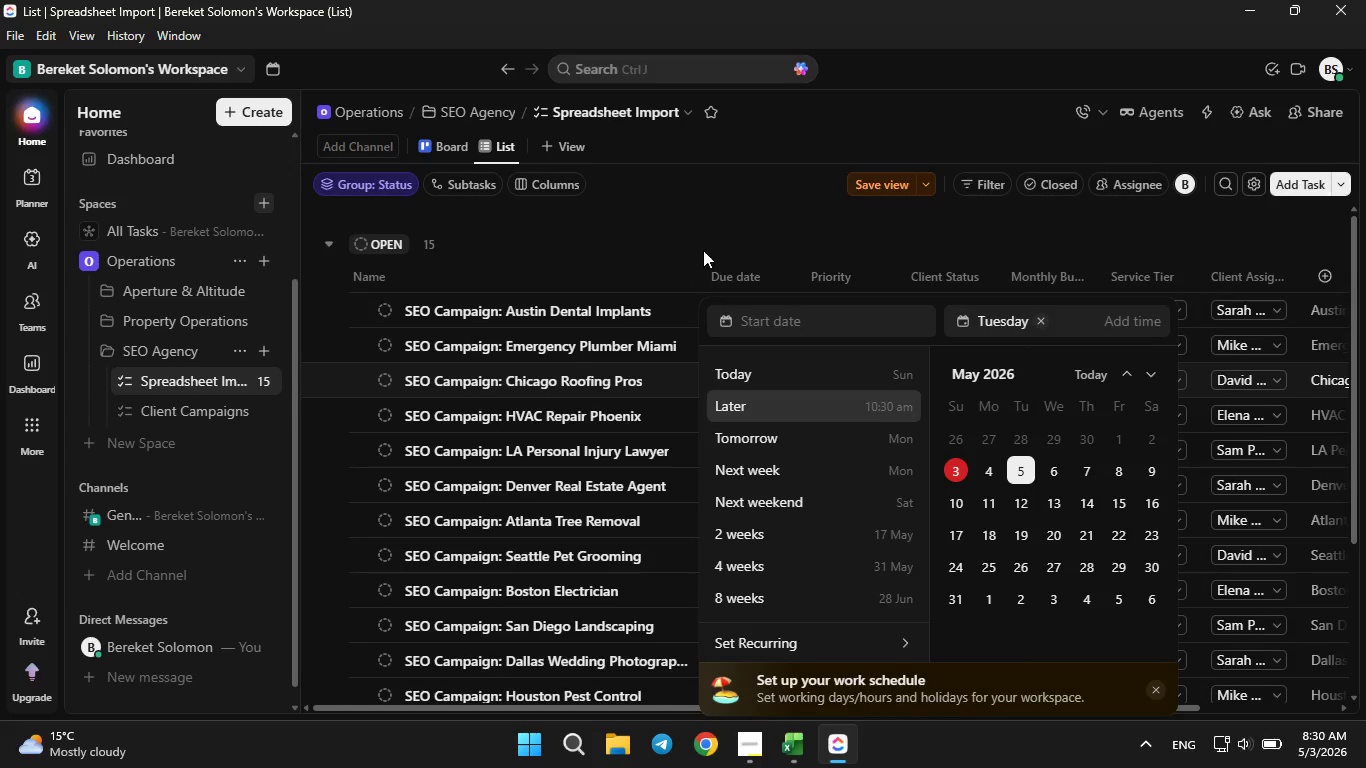 
left_click([701, 242])
 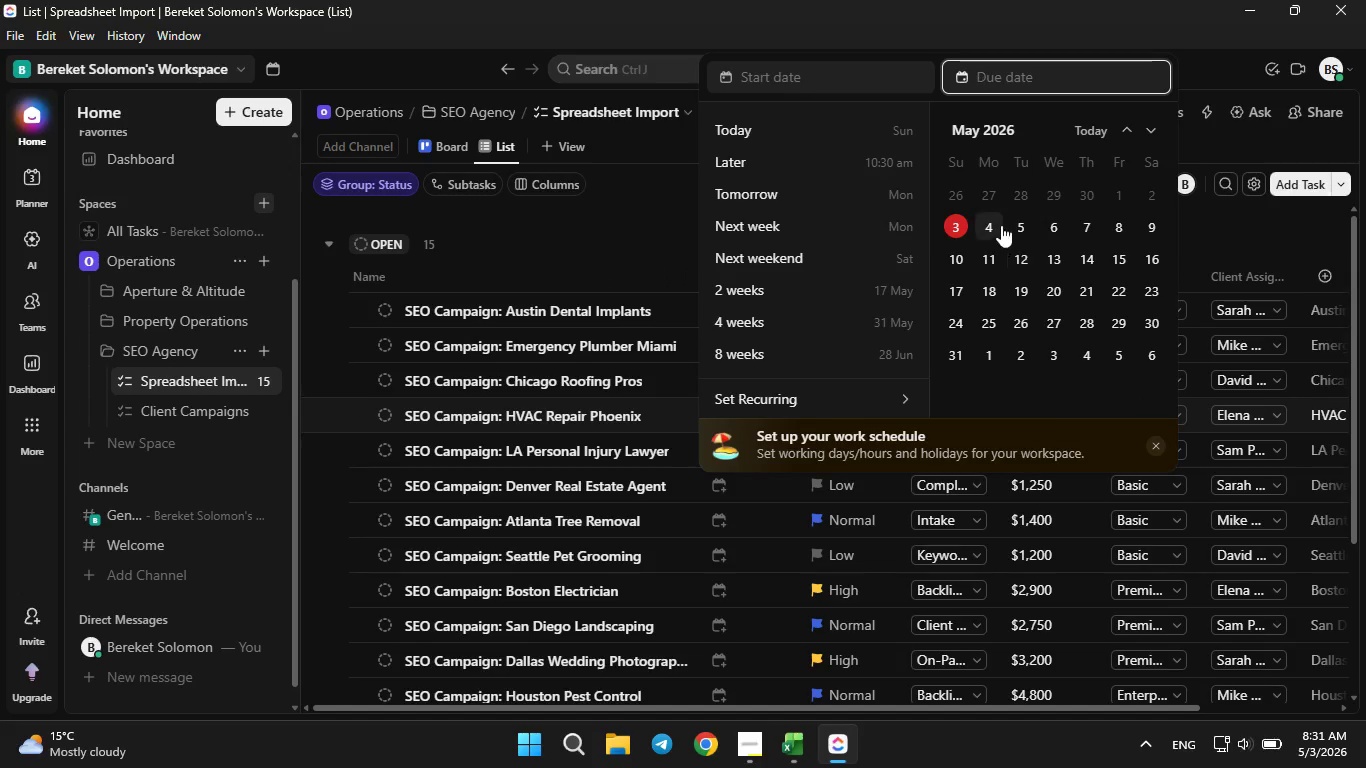 
wait(5.3)
 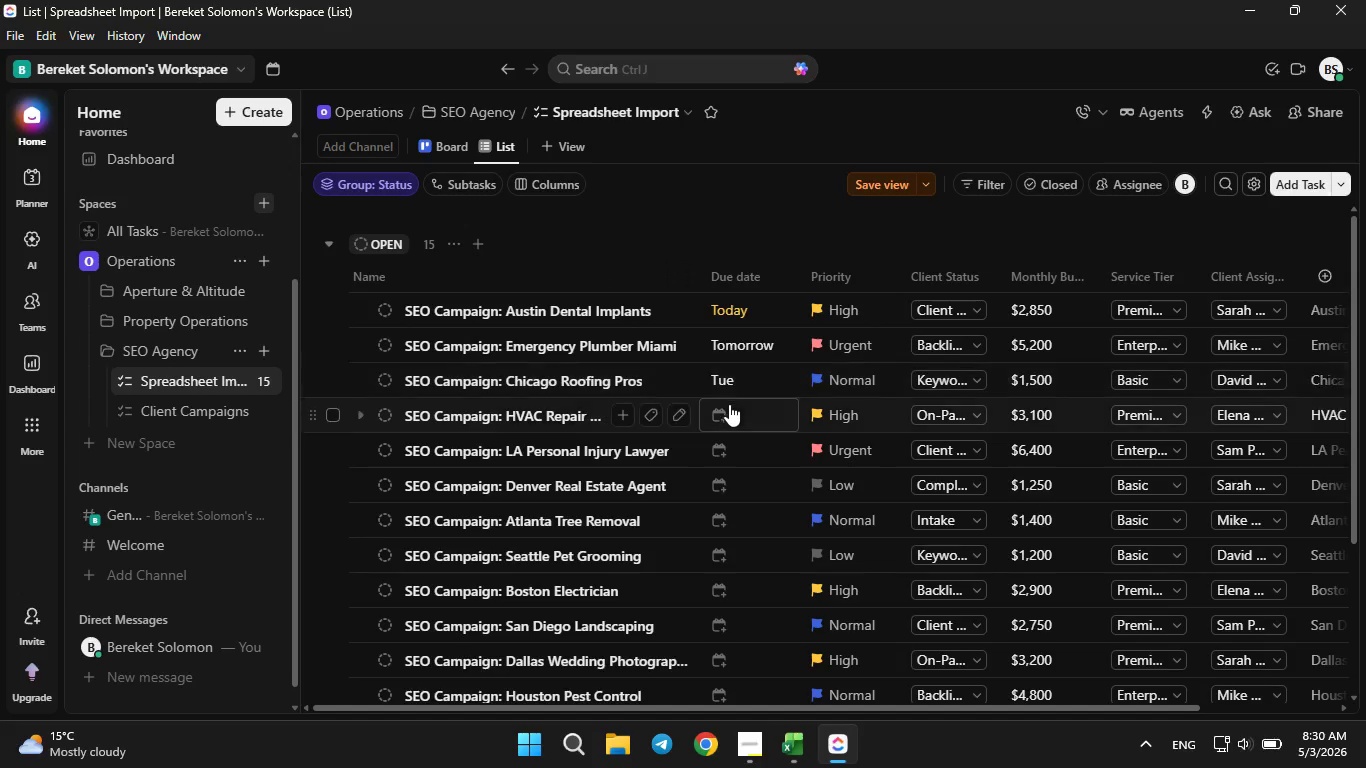 
left_click([1052, 234])
 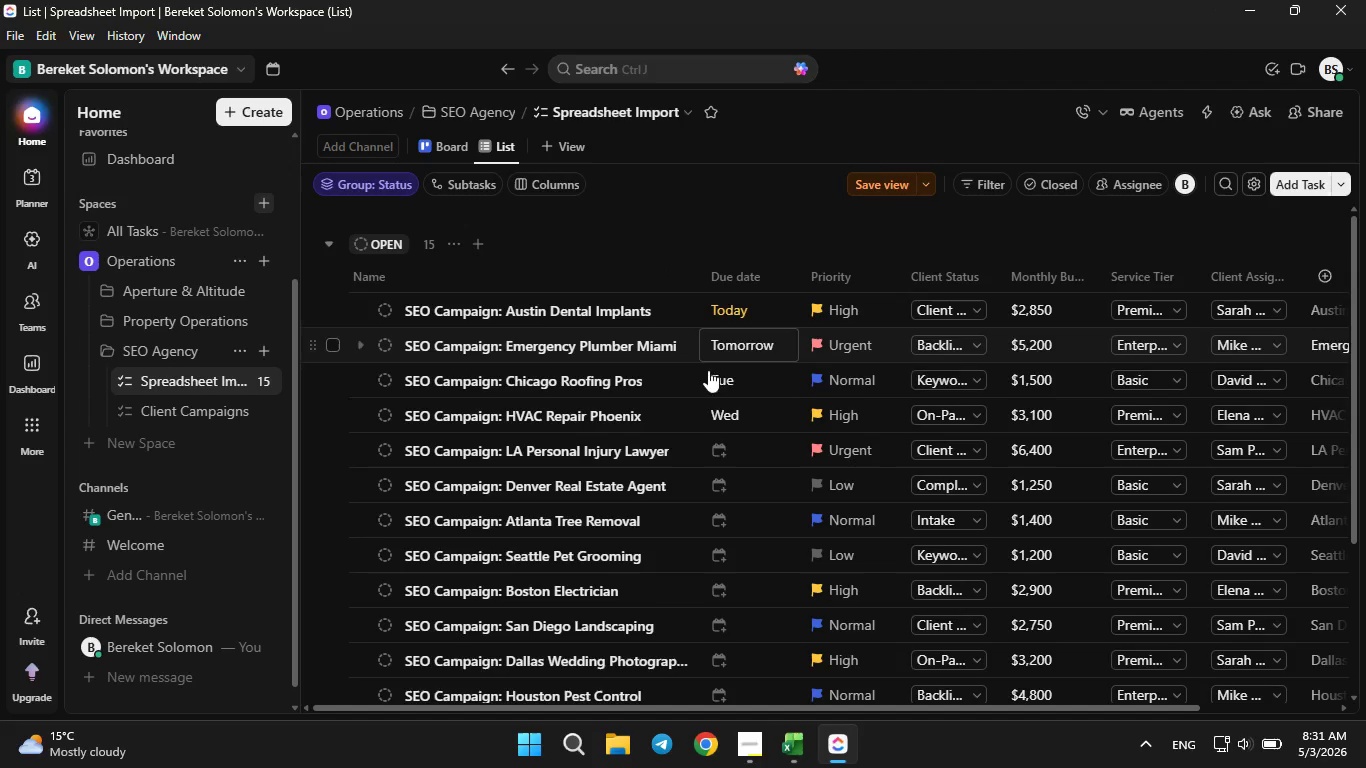 
left_click([723, 446])
 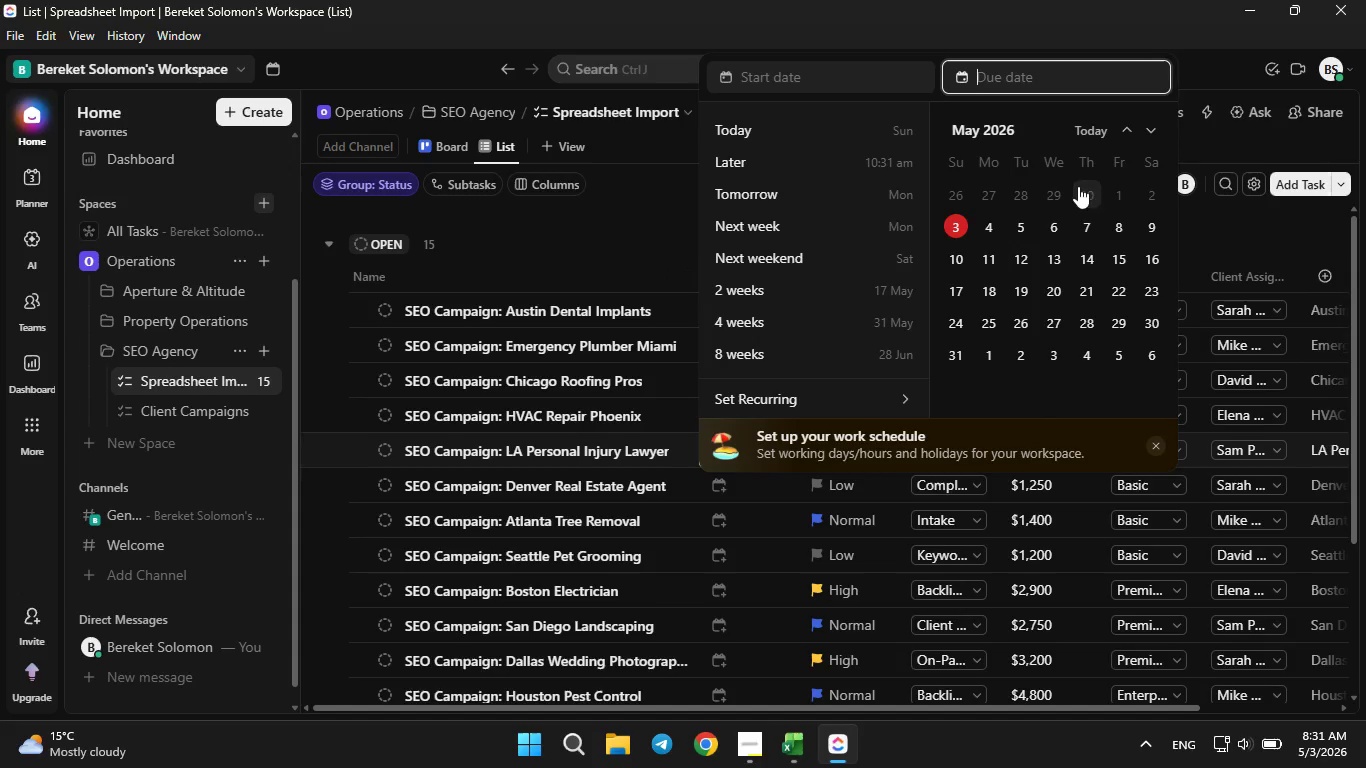 
left_click([1089, 230])
 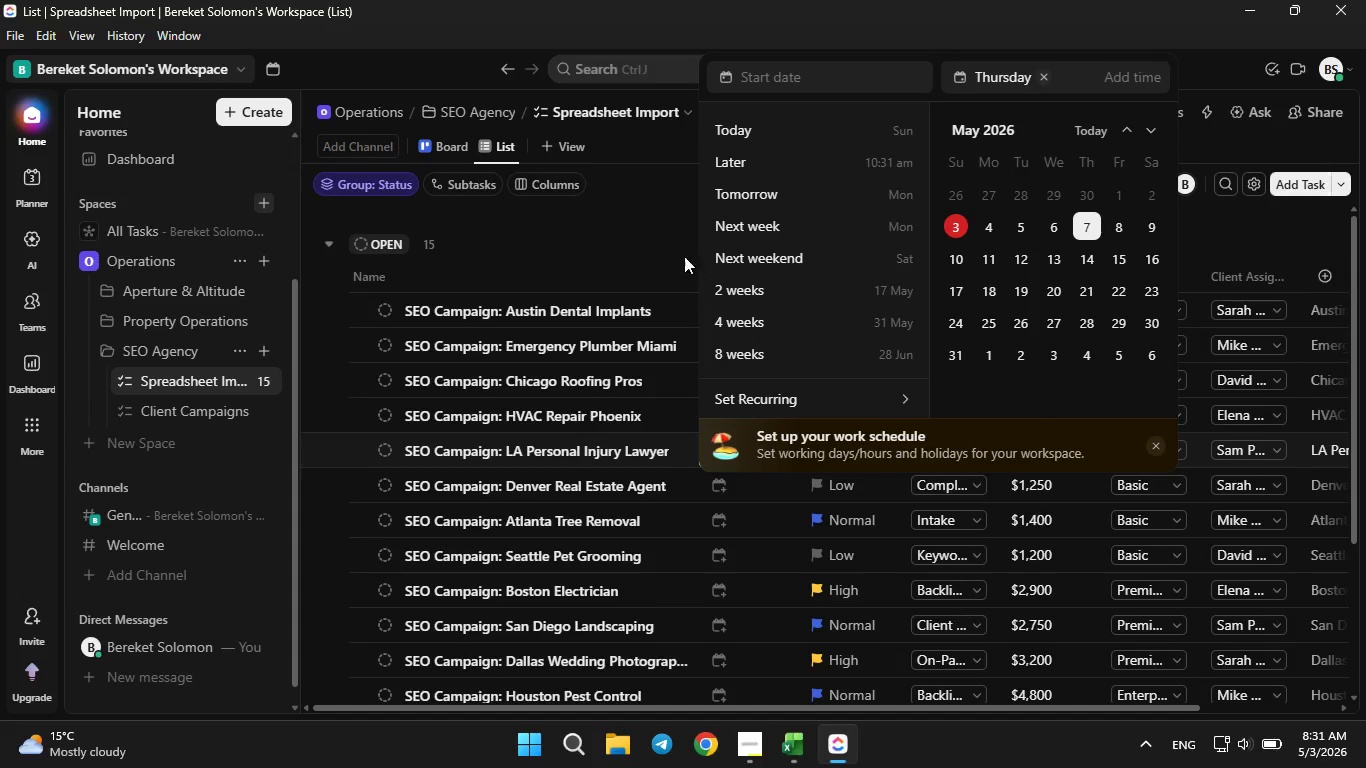 
left_click([647, 233])
 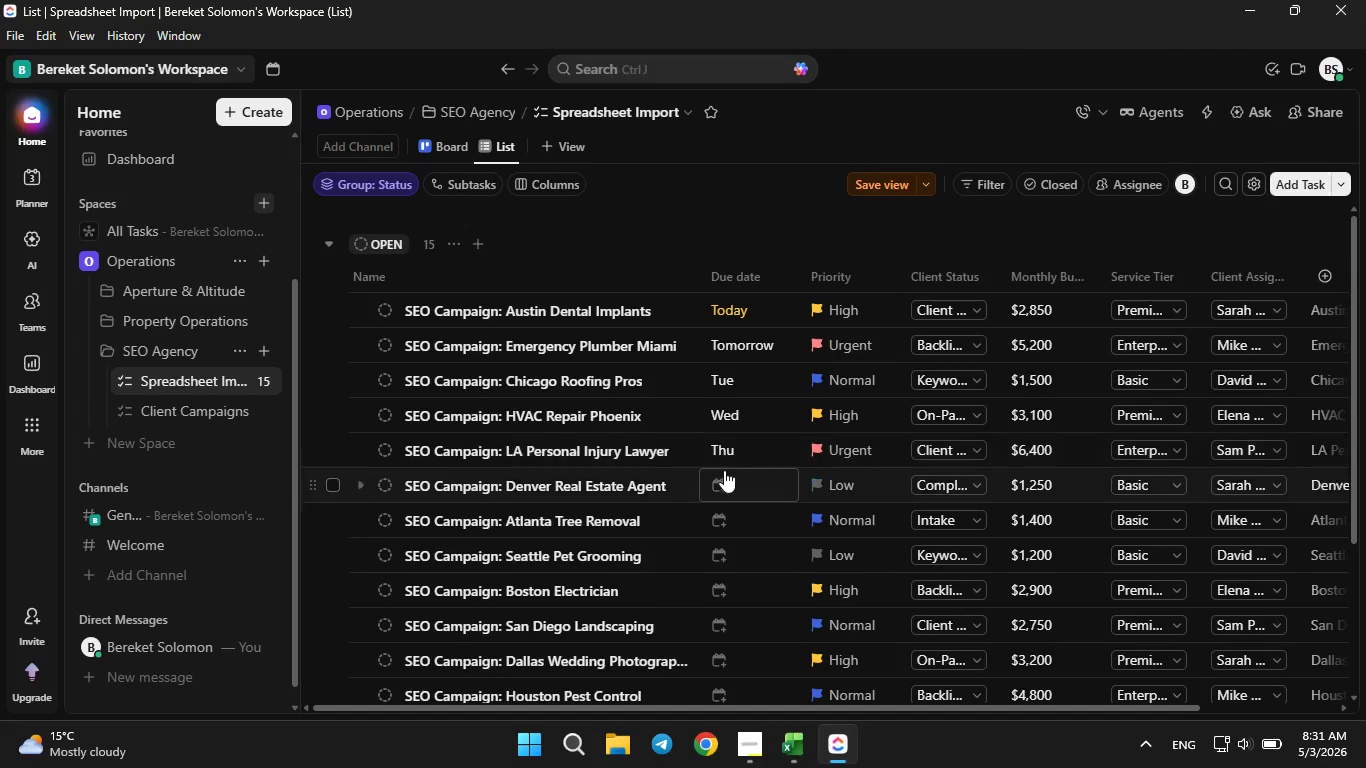 
left_click([719, 477])
 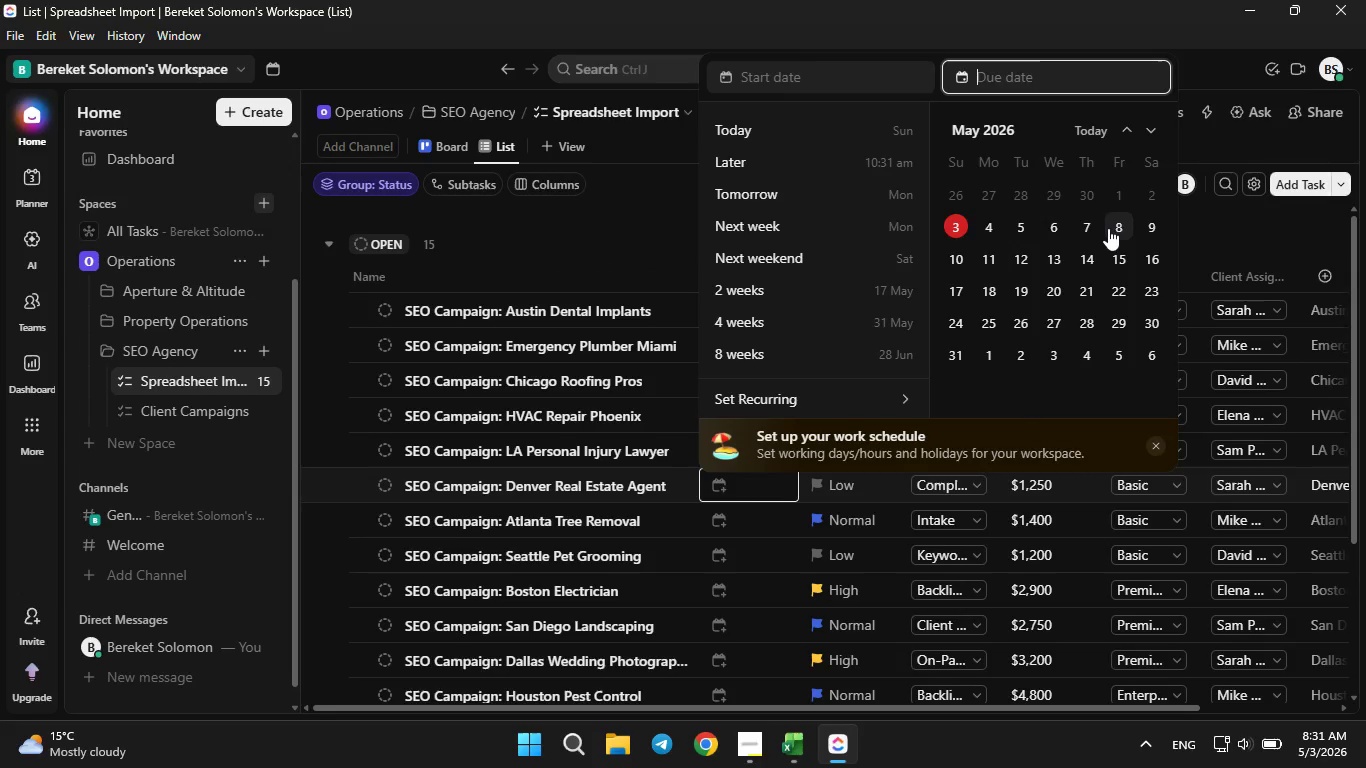 
double_click([1110, 228])
 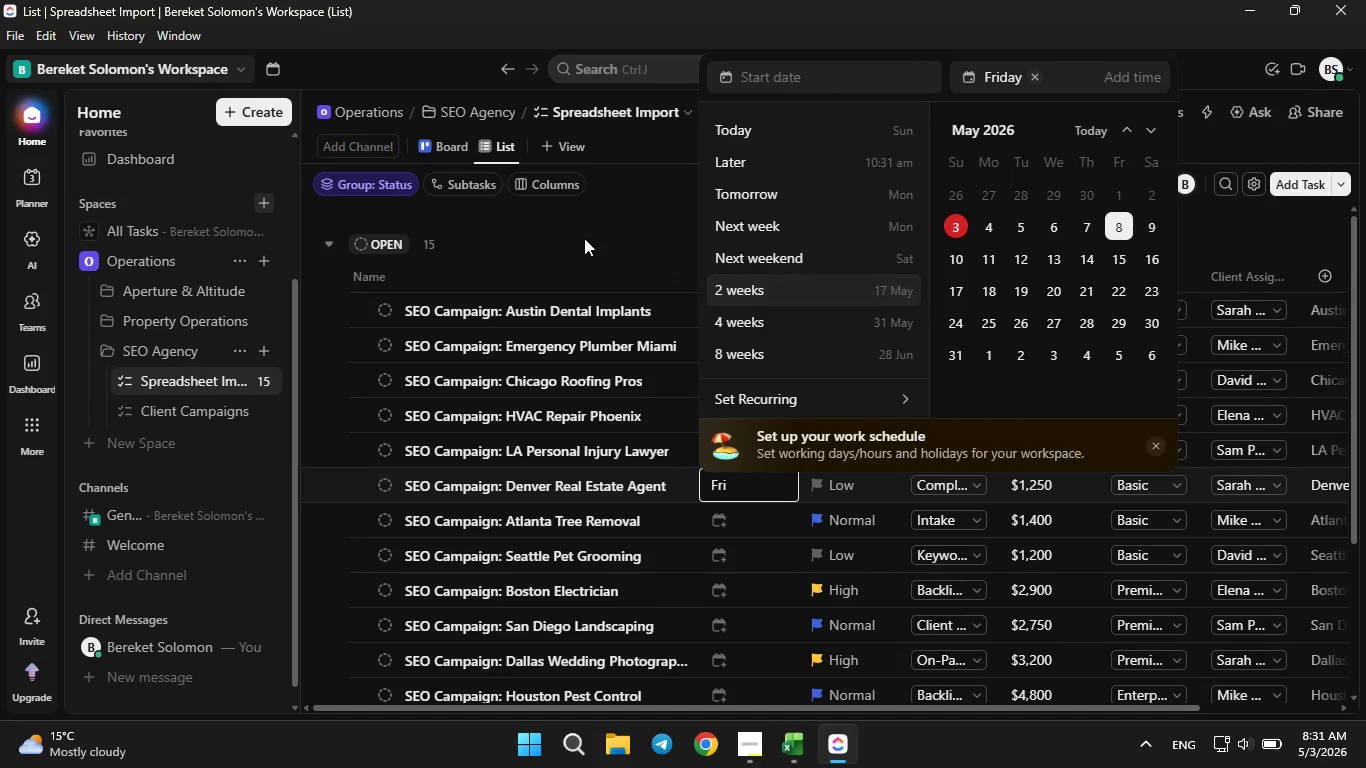 
left_click([584, 236])
 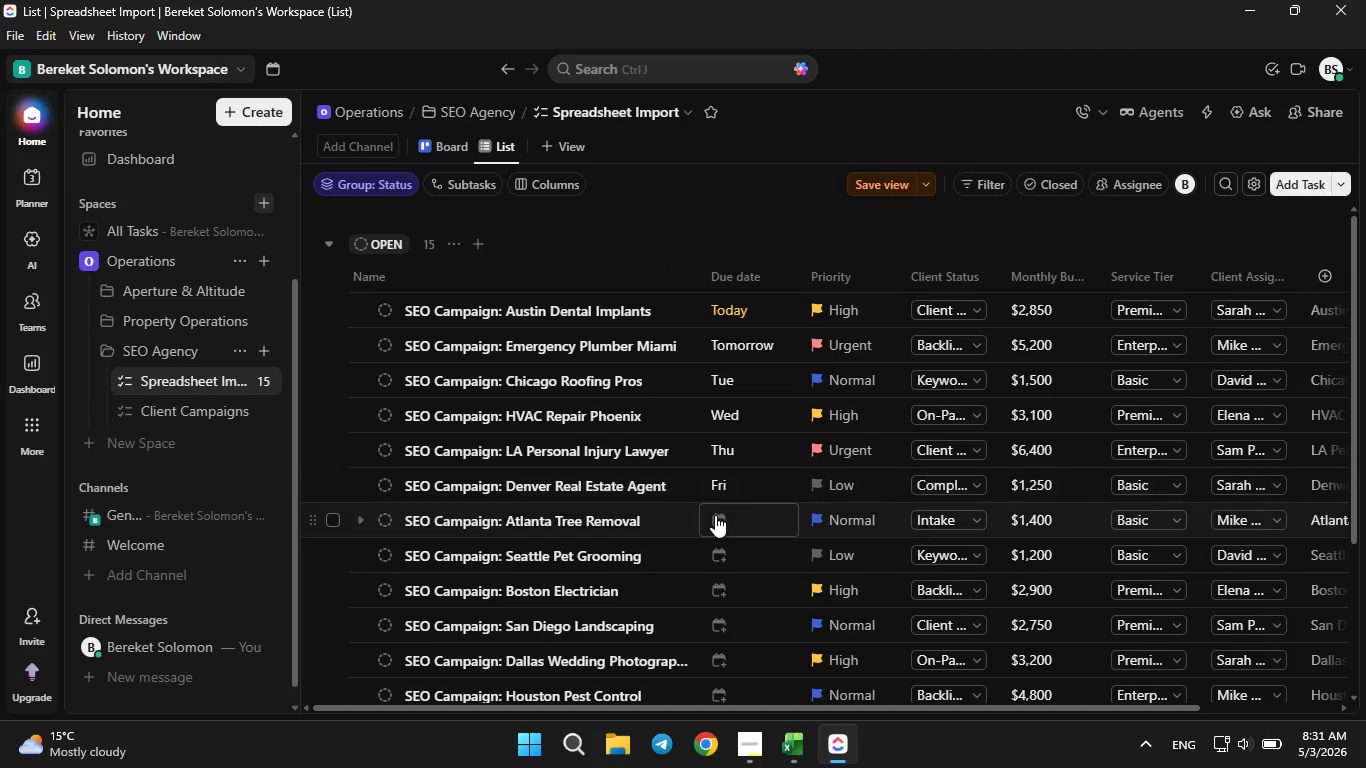 
left_click([715, 515])
 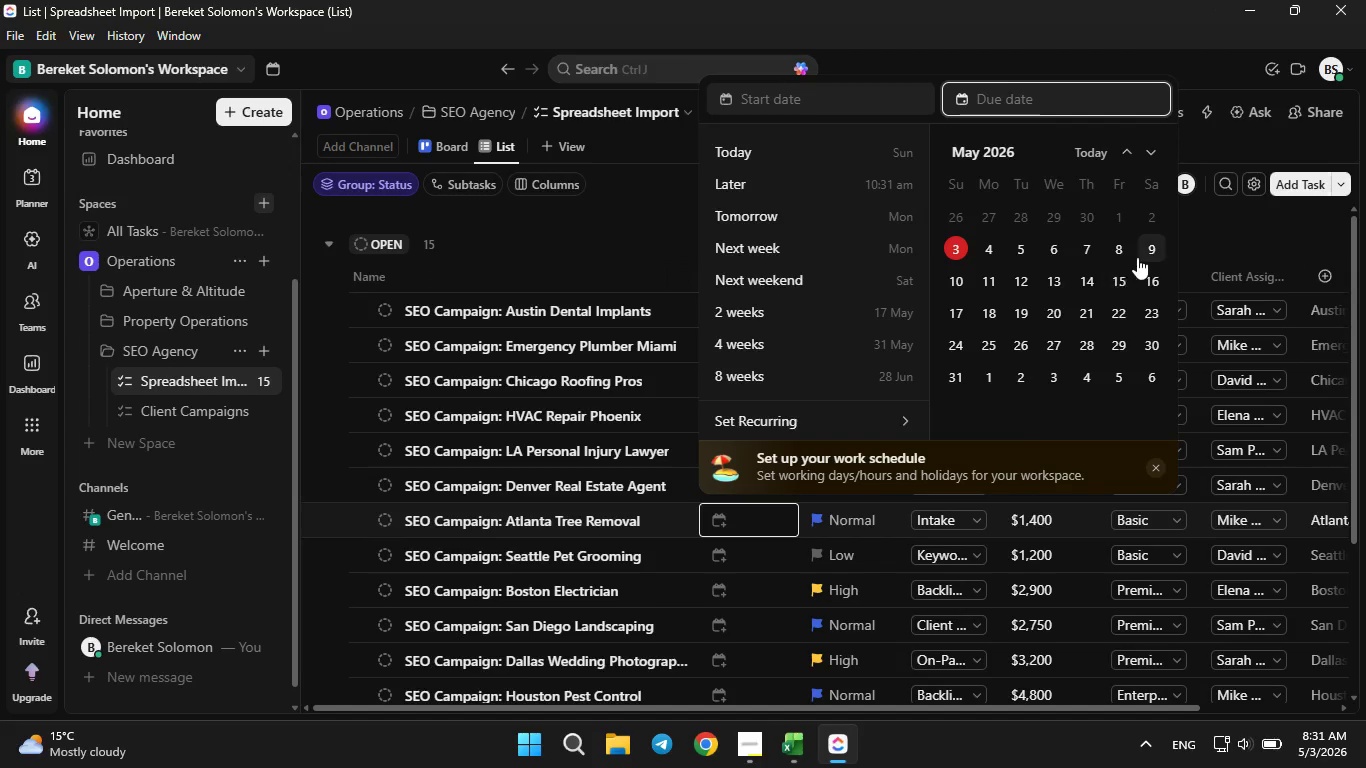 
left_click([1148, 250])
 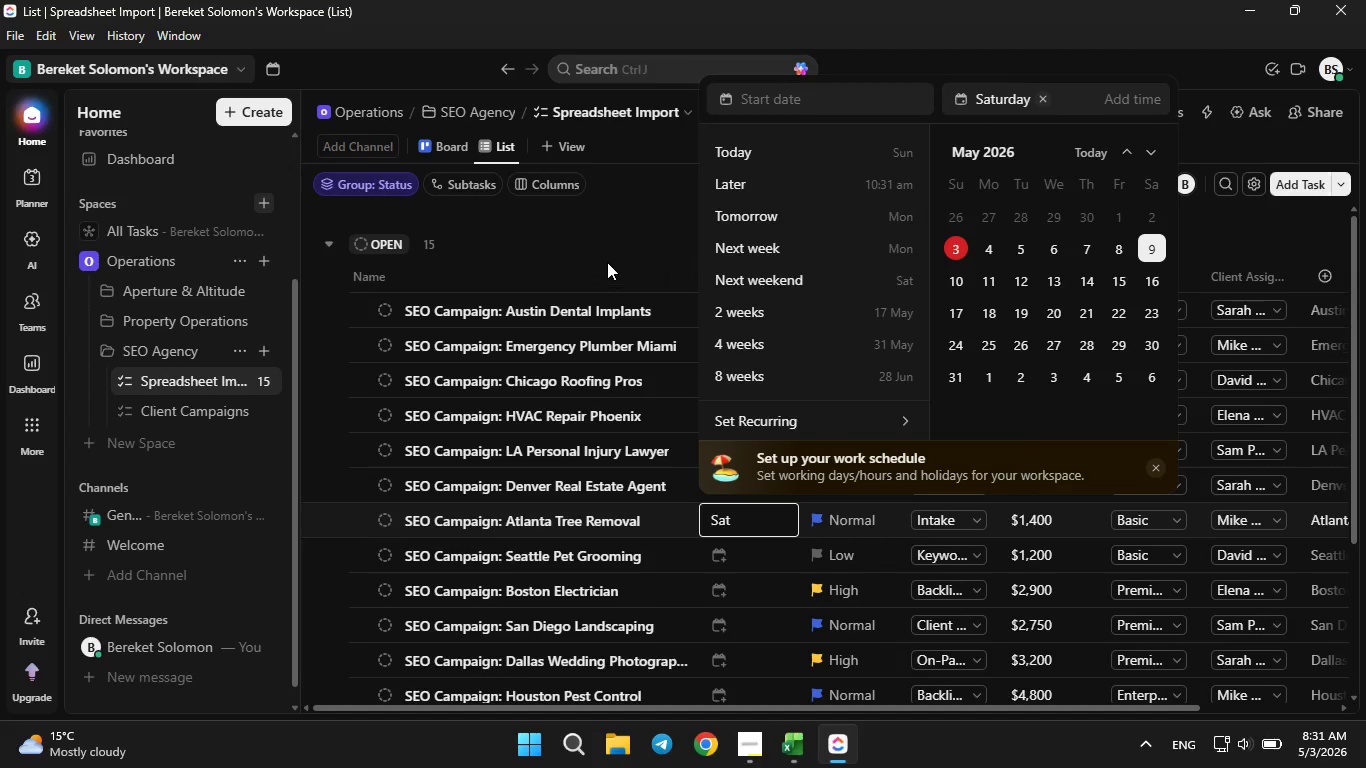 
left_click([607, 247])
 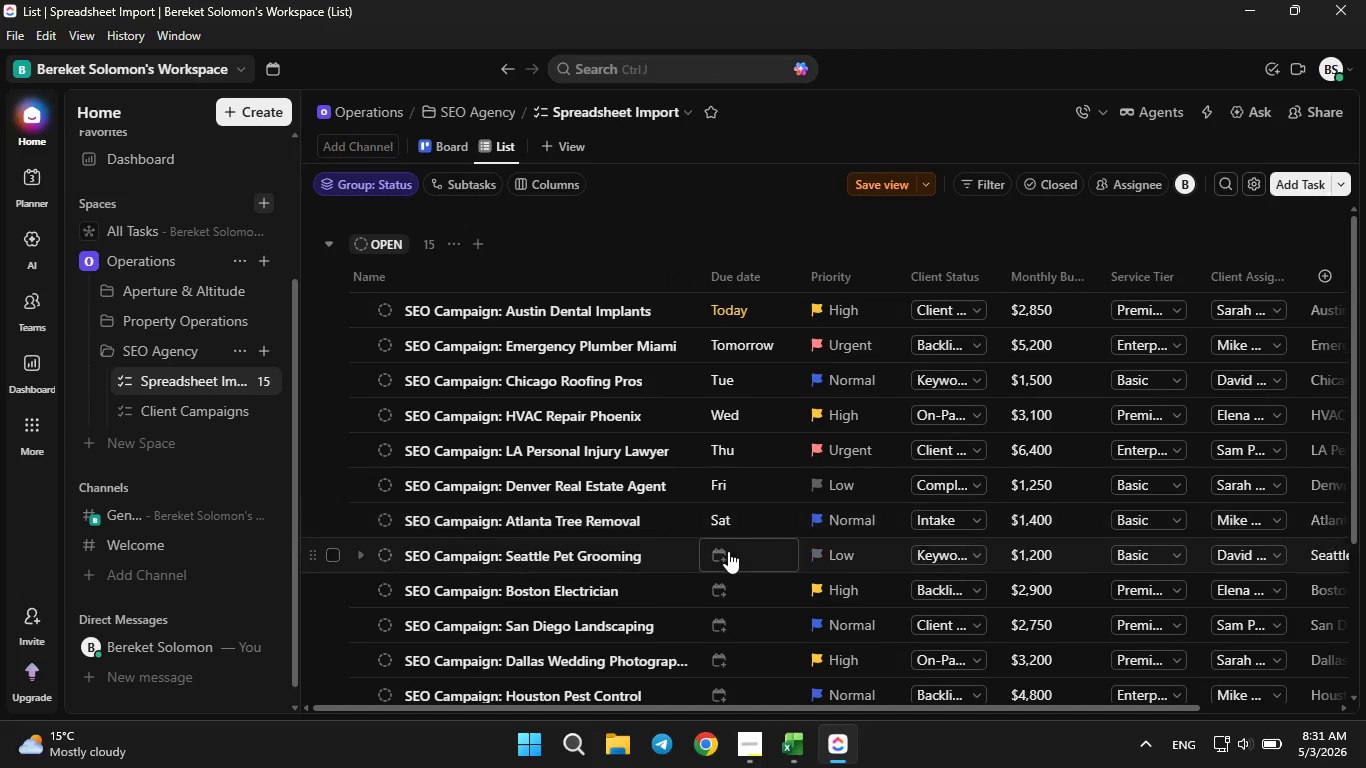 
left_click([728, 551])
 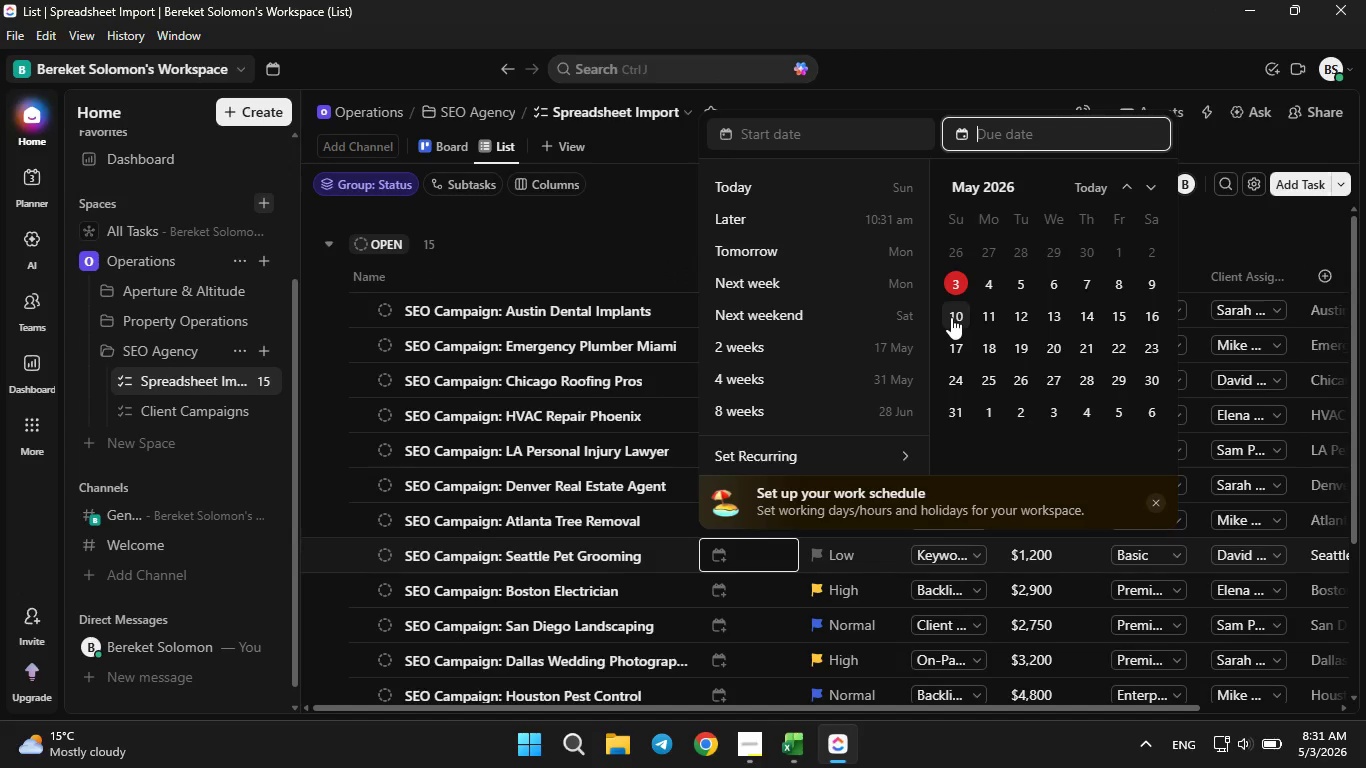 
left_click([951, 317])
 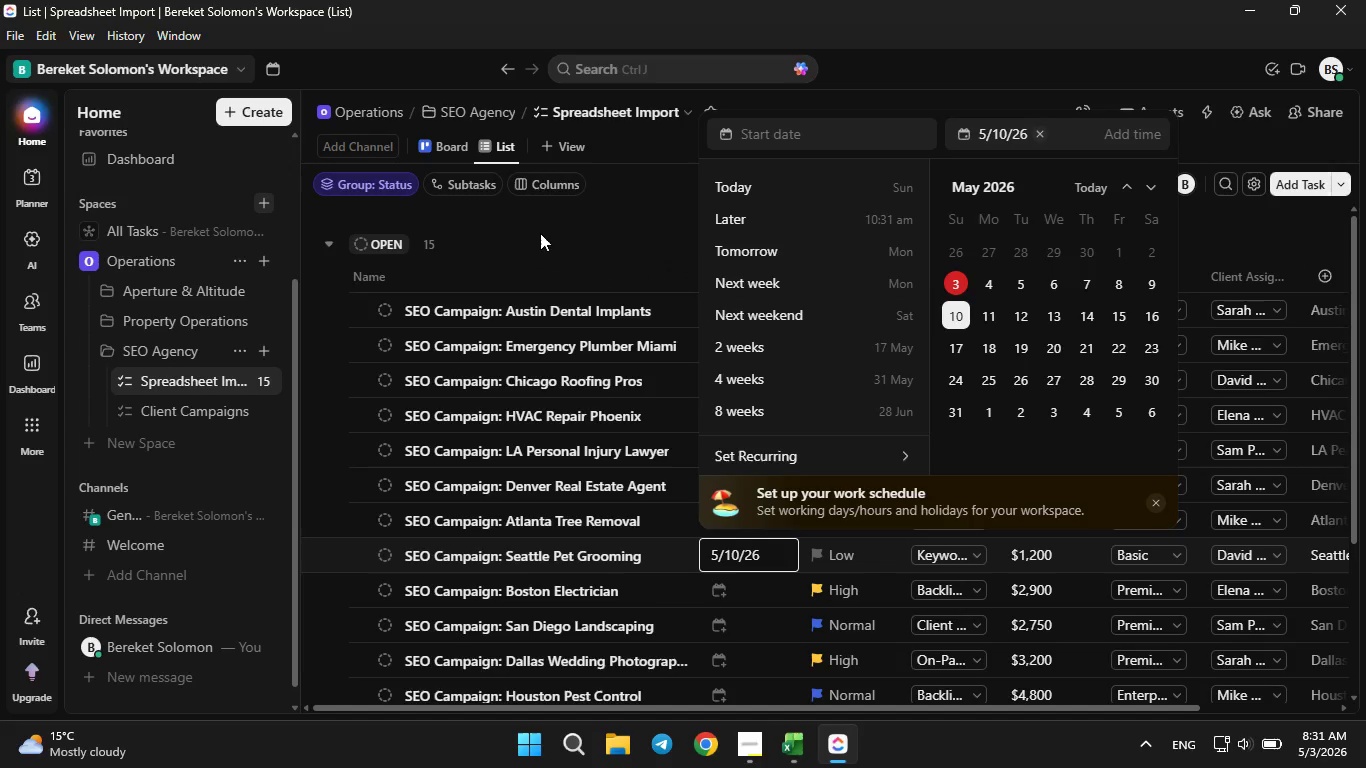 
left_click([540, 227])
 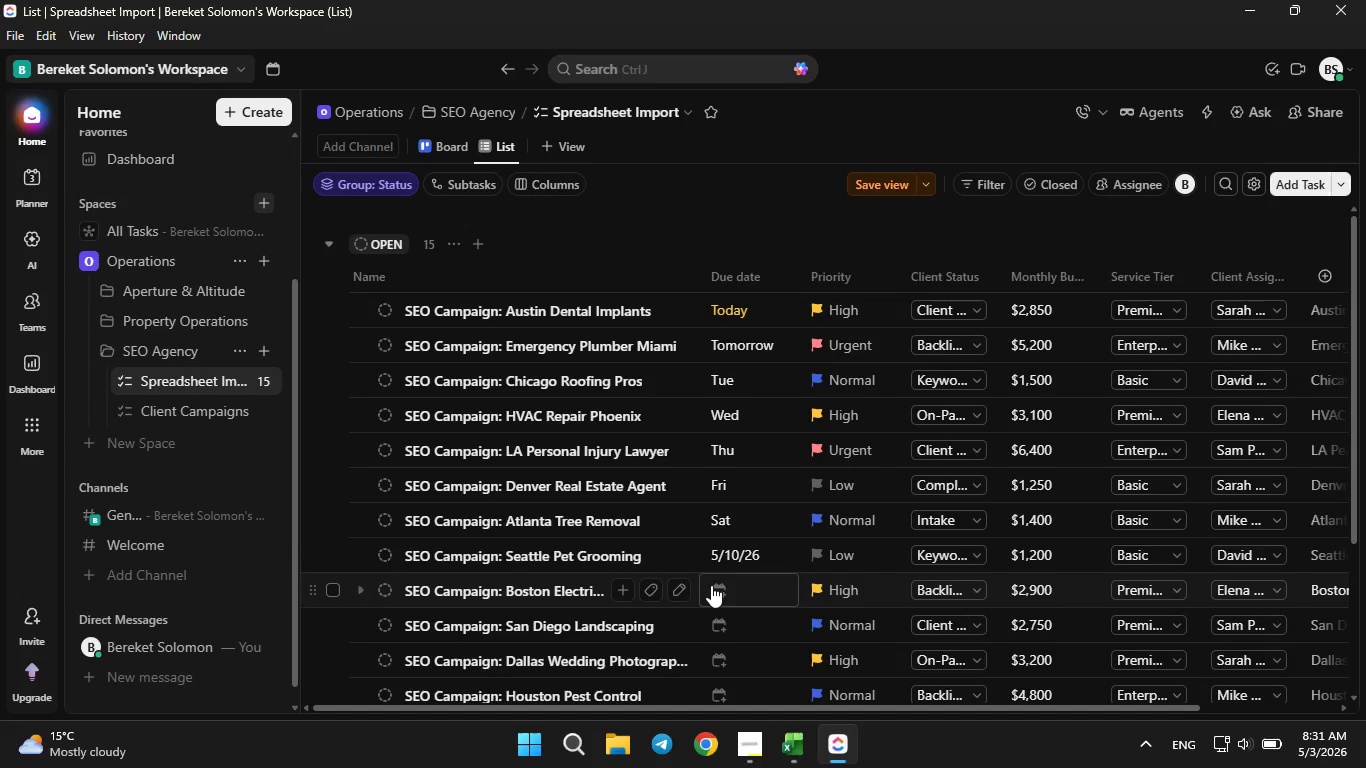 
left_click([711, 587])
 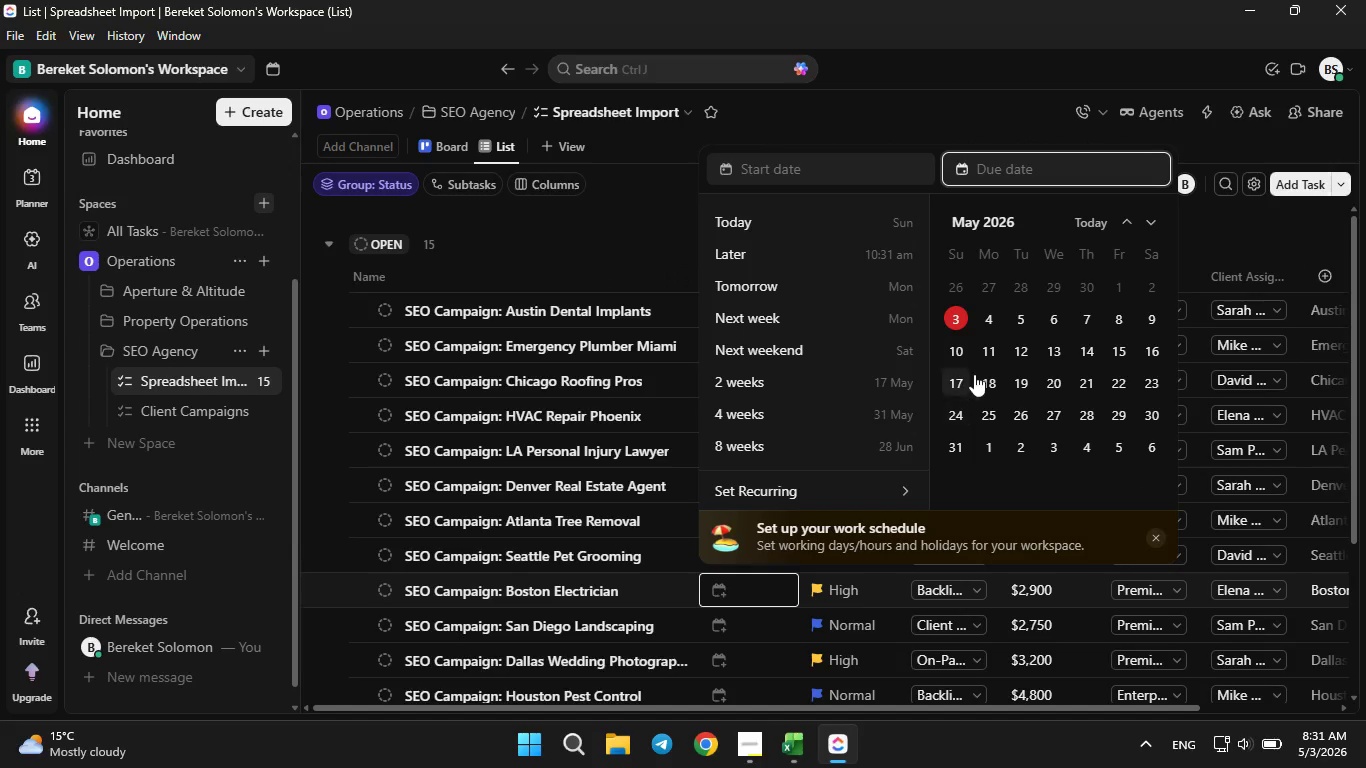 
left_click([987, 355])
 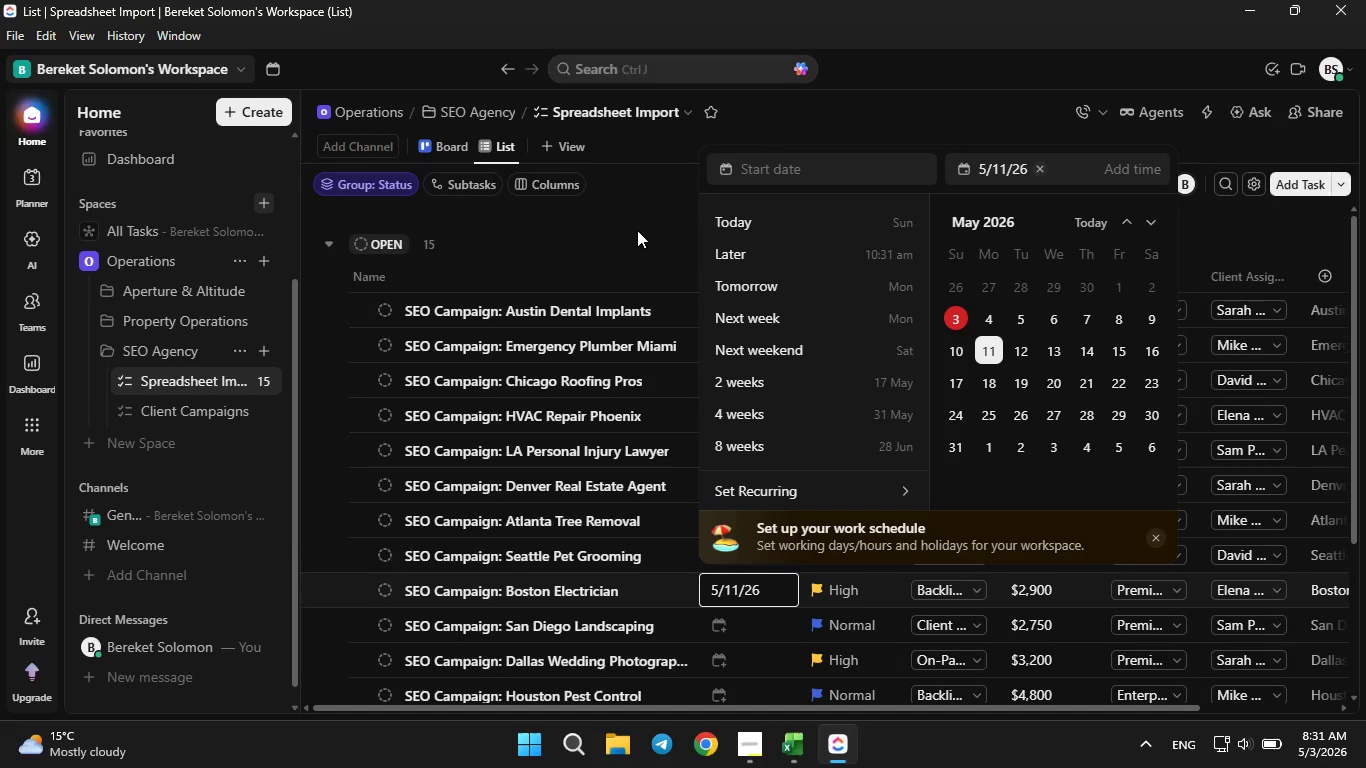 
left_click([635, 230])
 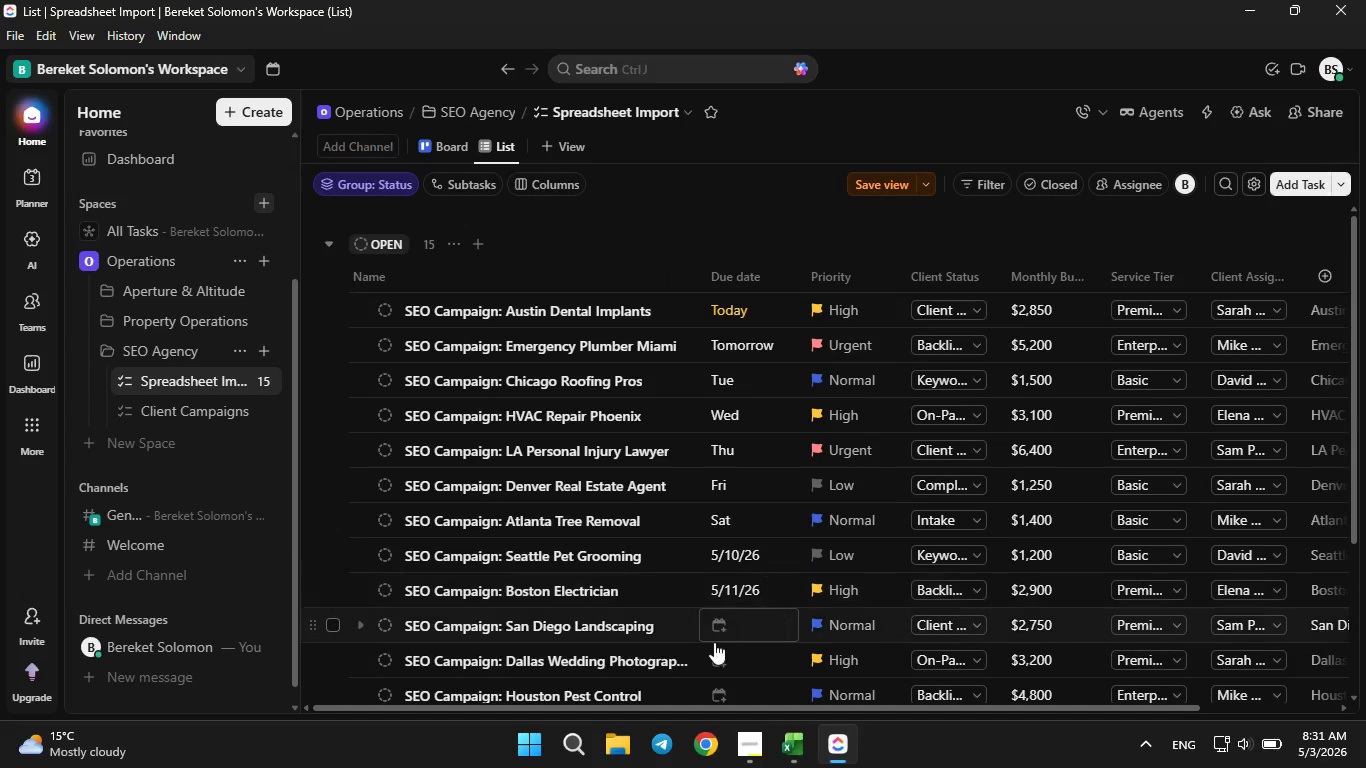 
left_click([714, 645])
 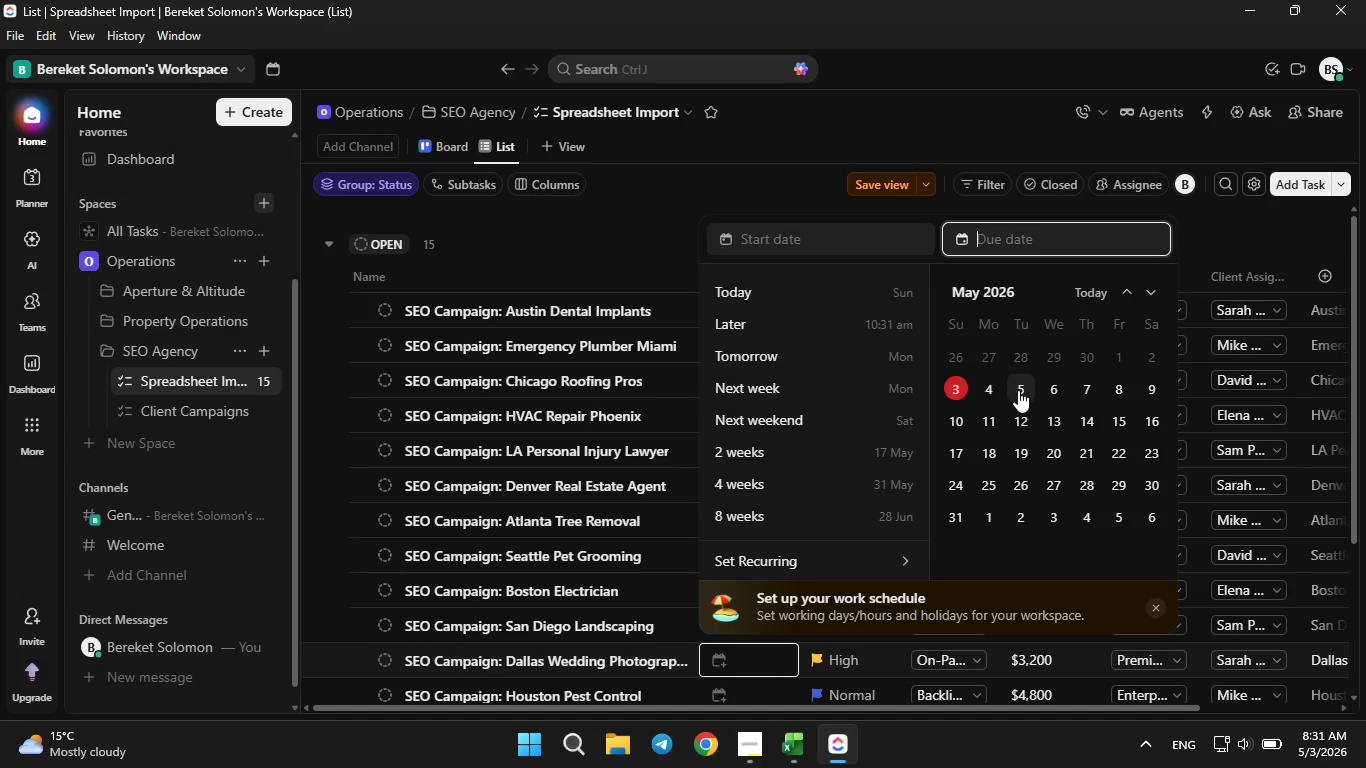 
left_click([1056, 385])
 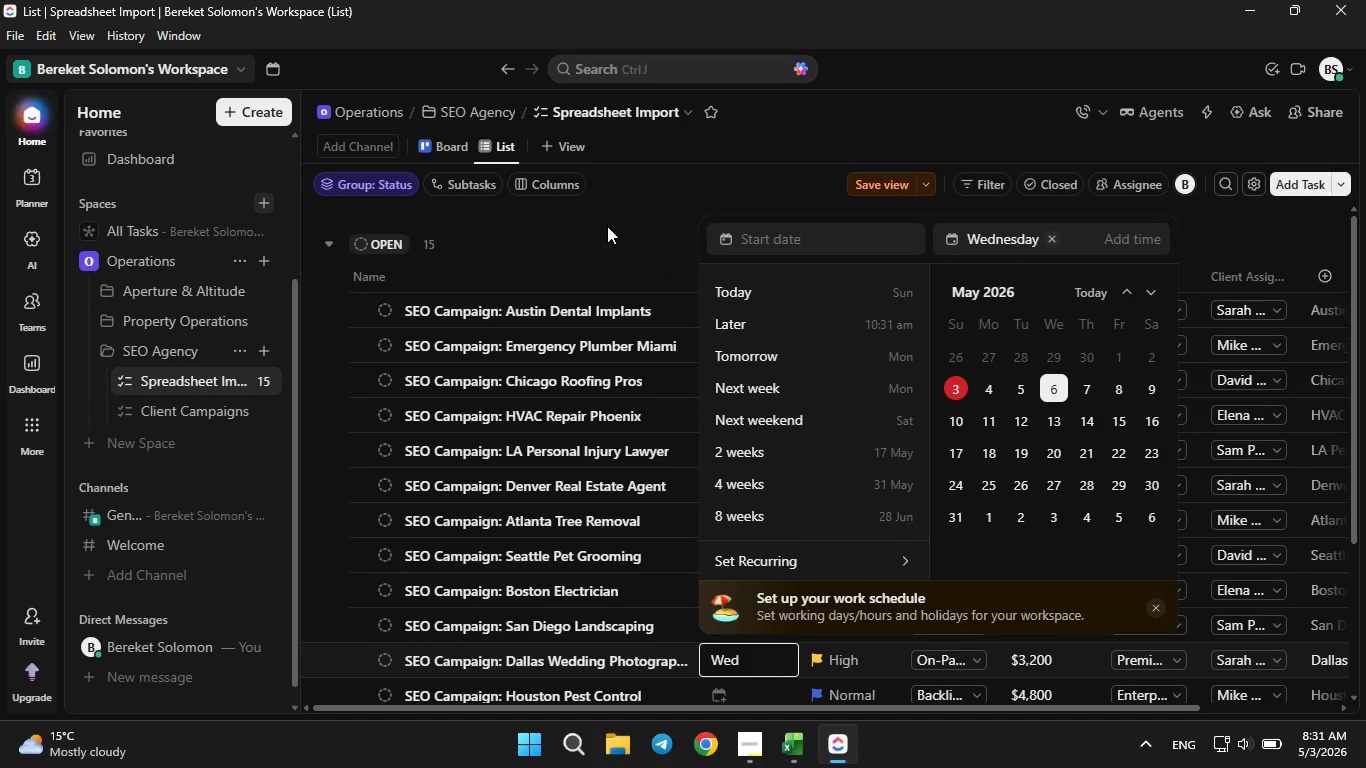 
left_click([607, 228])
 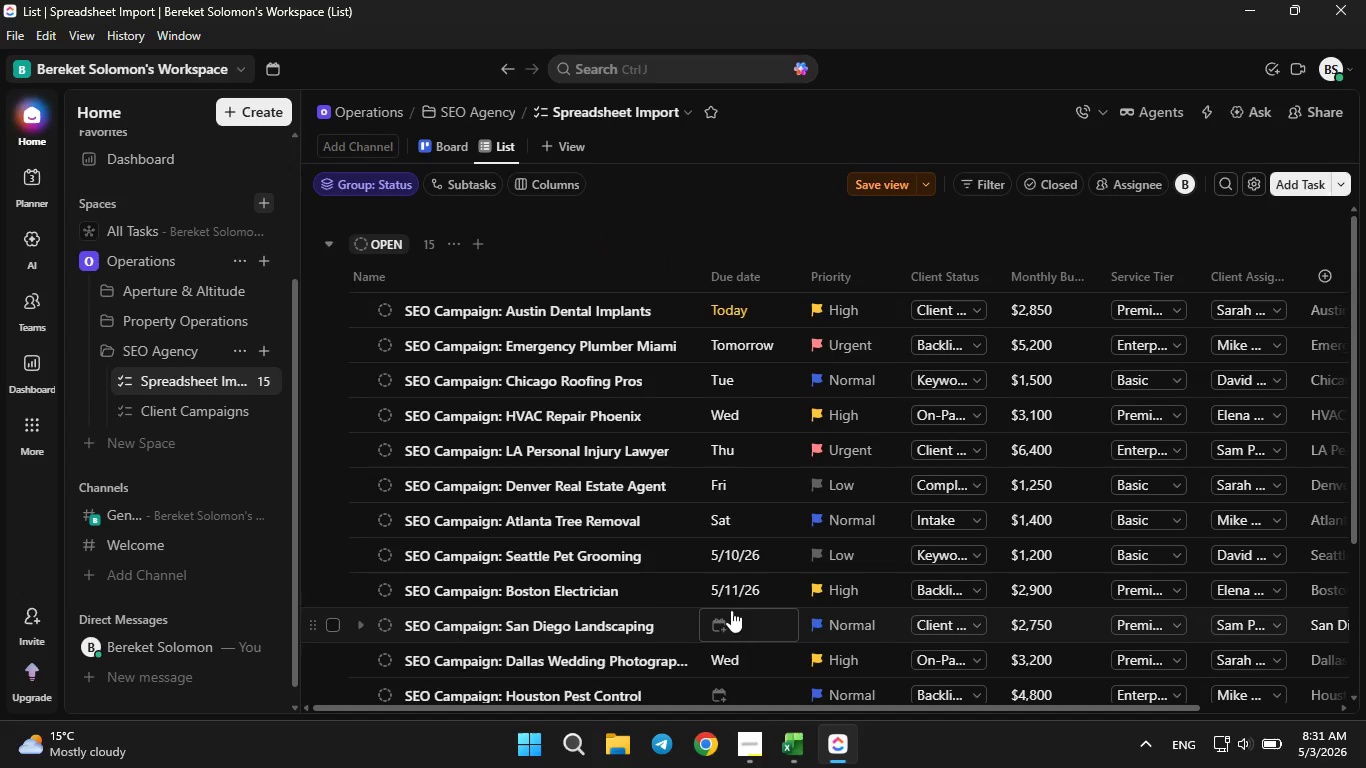 
left_click([720, 623])
 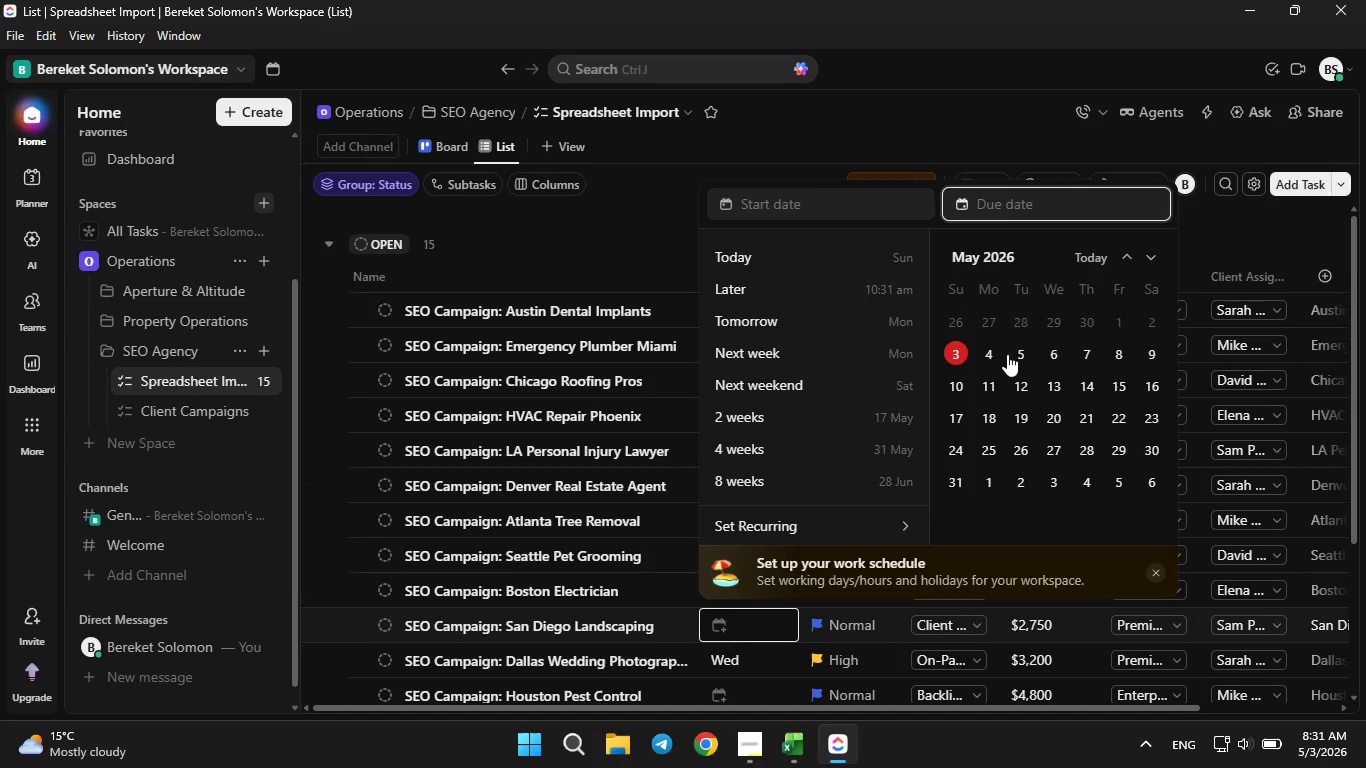 
left_click([1010, 352])
 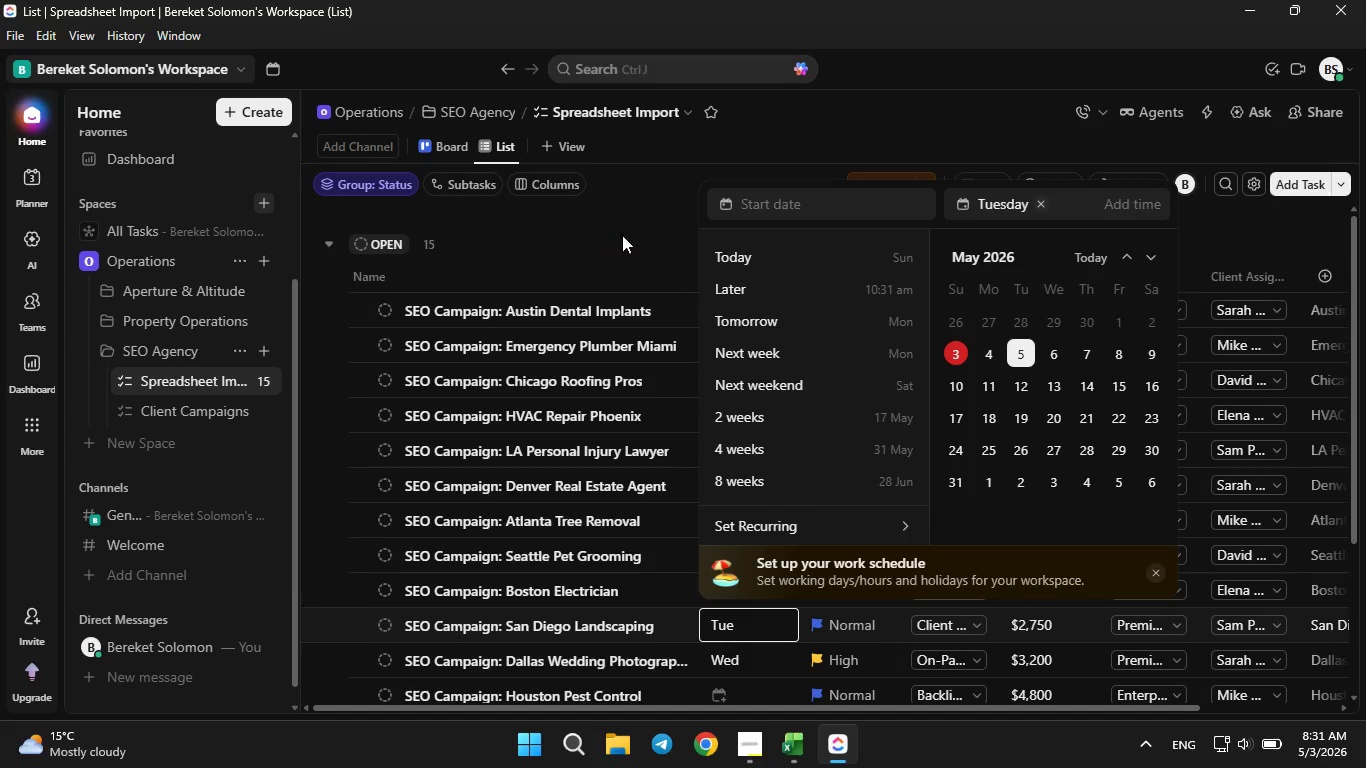 
left_click([603, 220])
 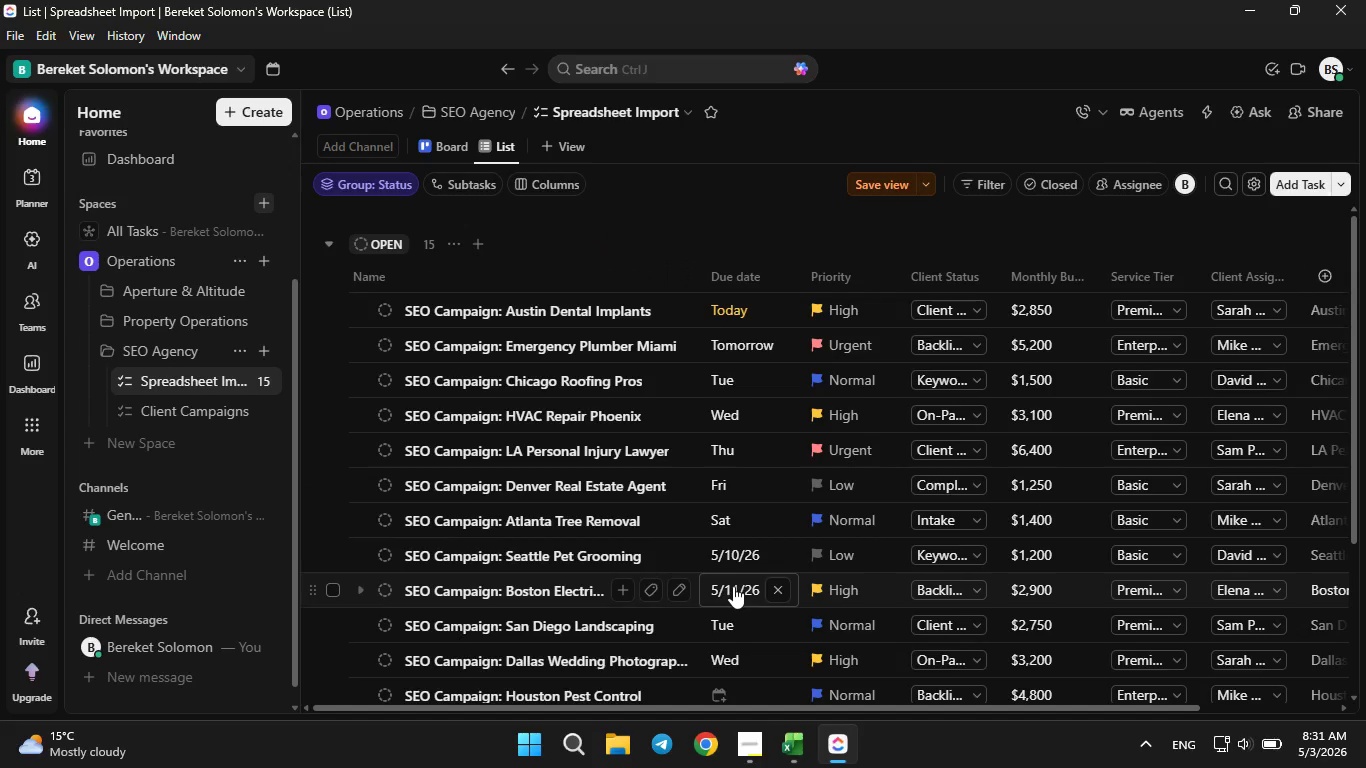 
scroll: coordinate [731, 585], scroll_direction: down, amount: 1.0
 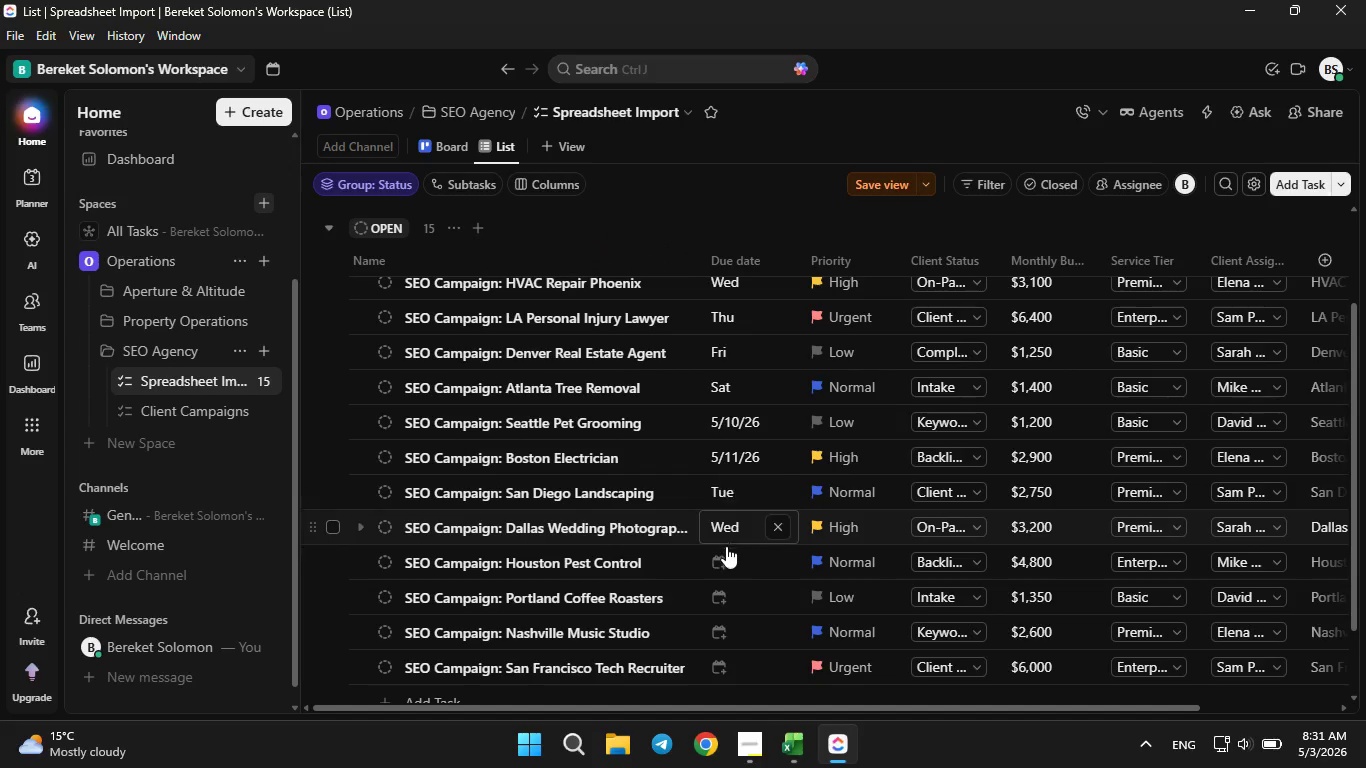 
left_click([721, 565])
 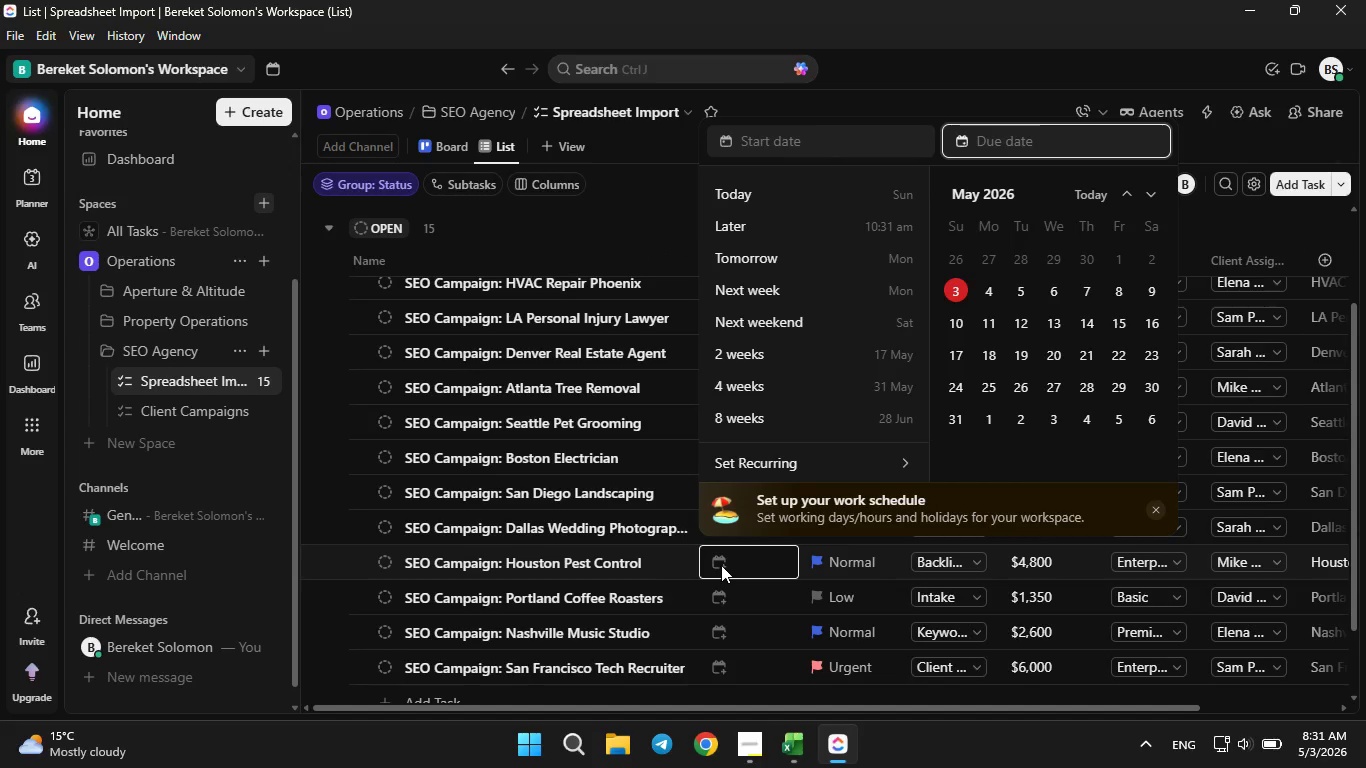 
left_click([721, 565])
 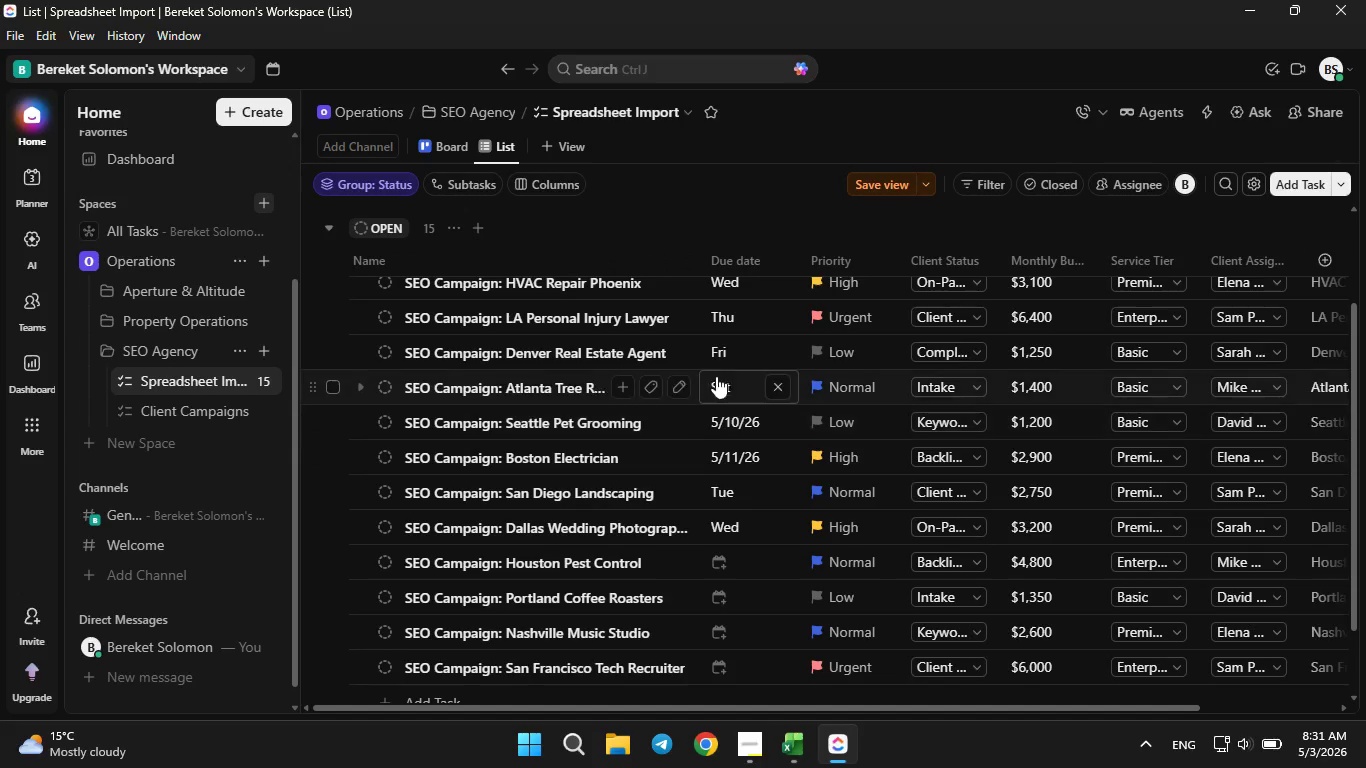 
mouse_move([719, 424])
 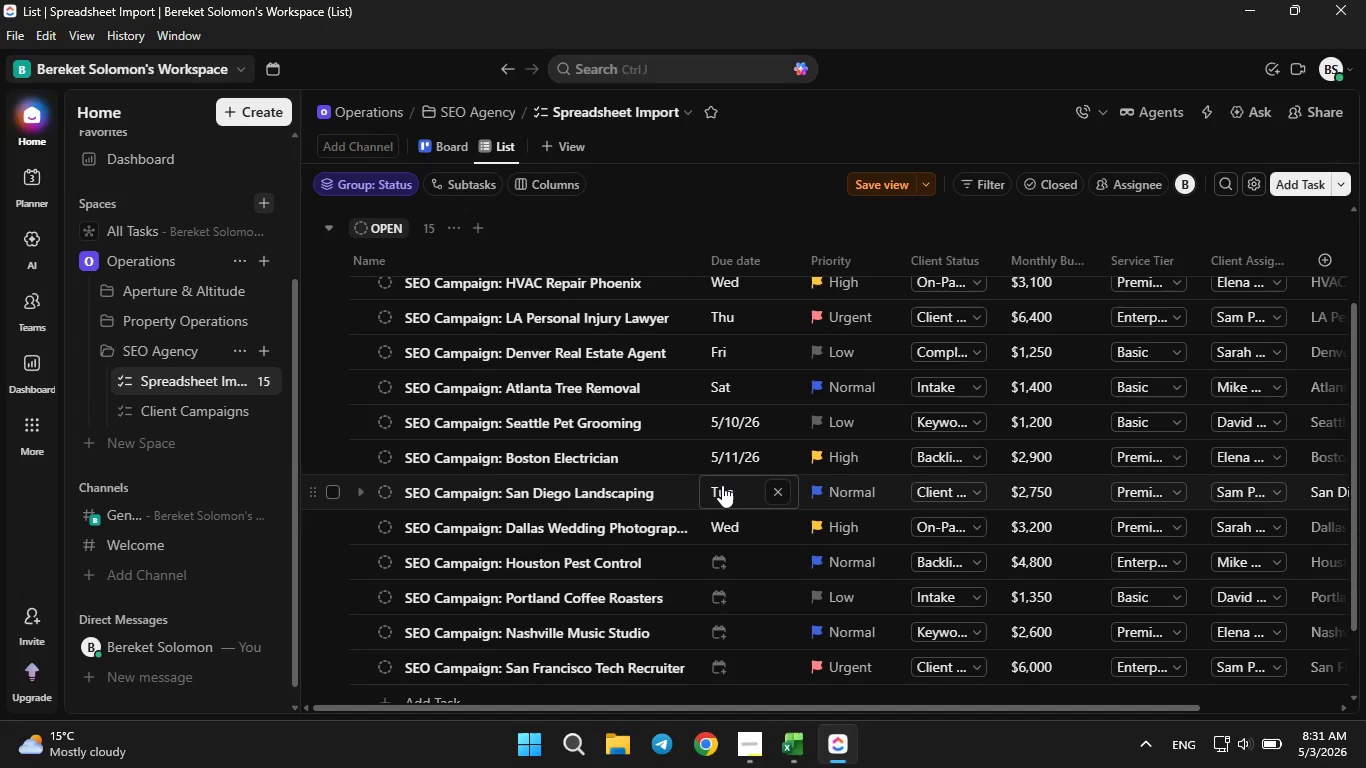 
left_click([722, 485])
 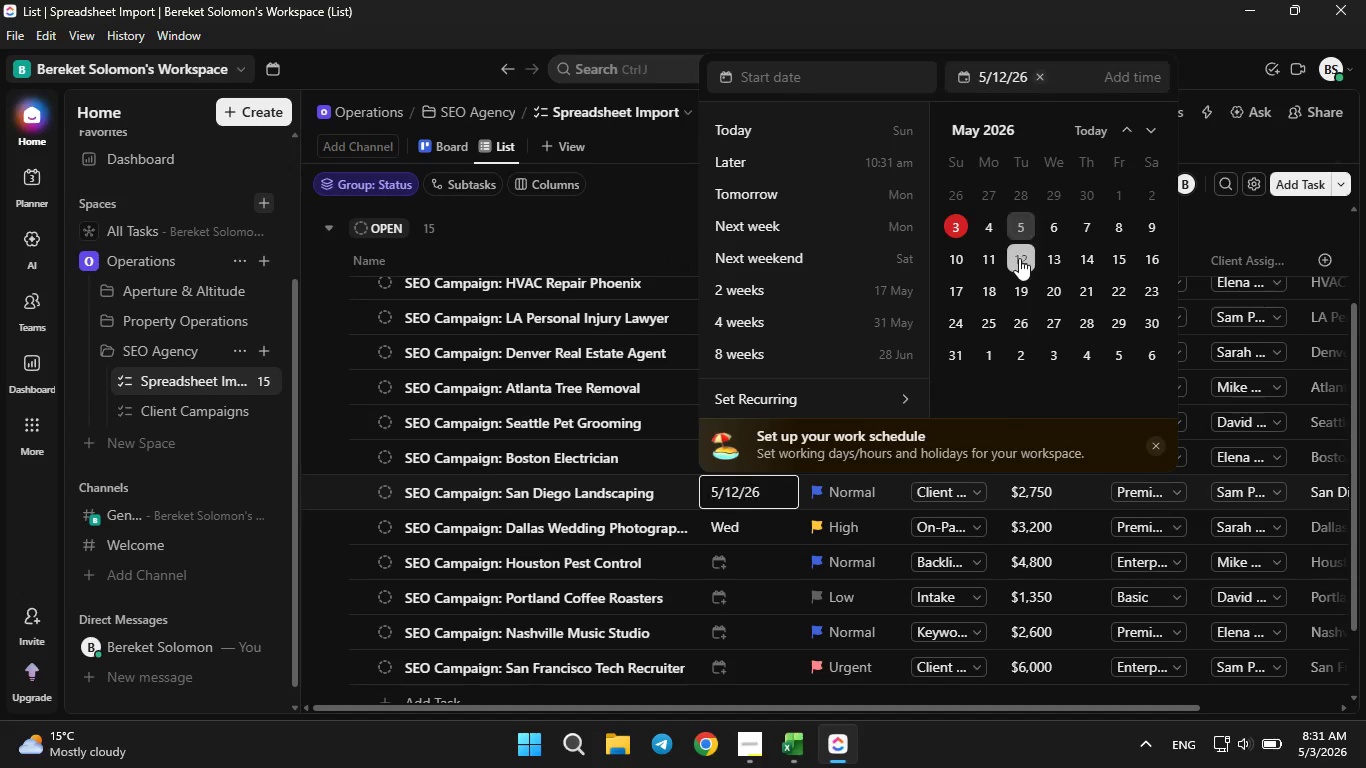 
left_click([641, 230])
 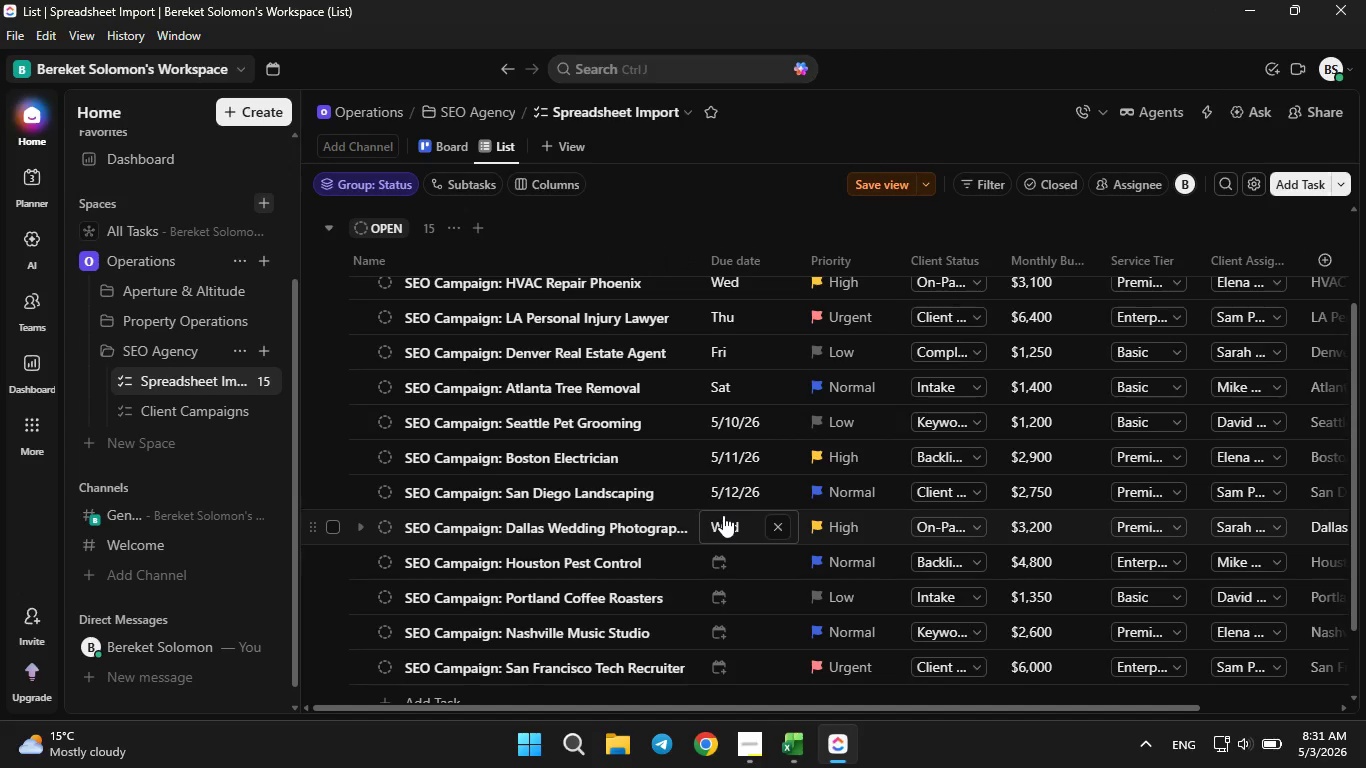 
left_click([723, 515])
 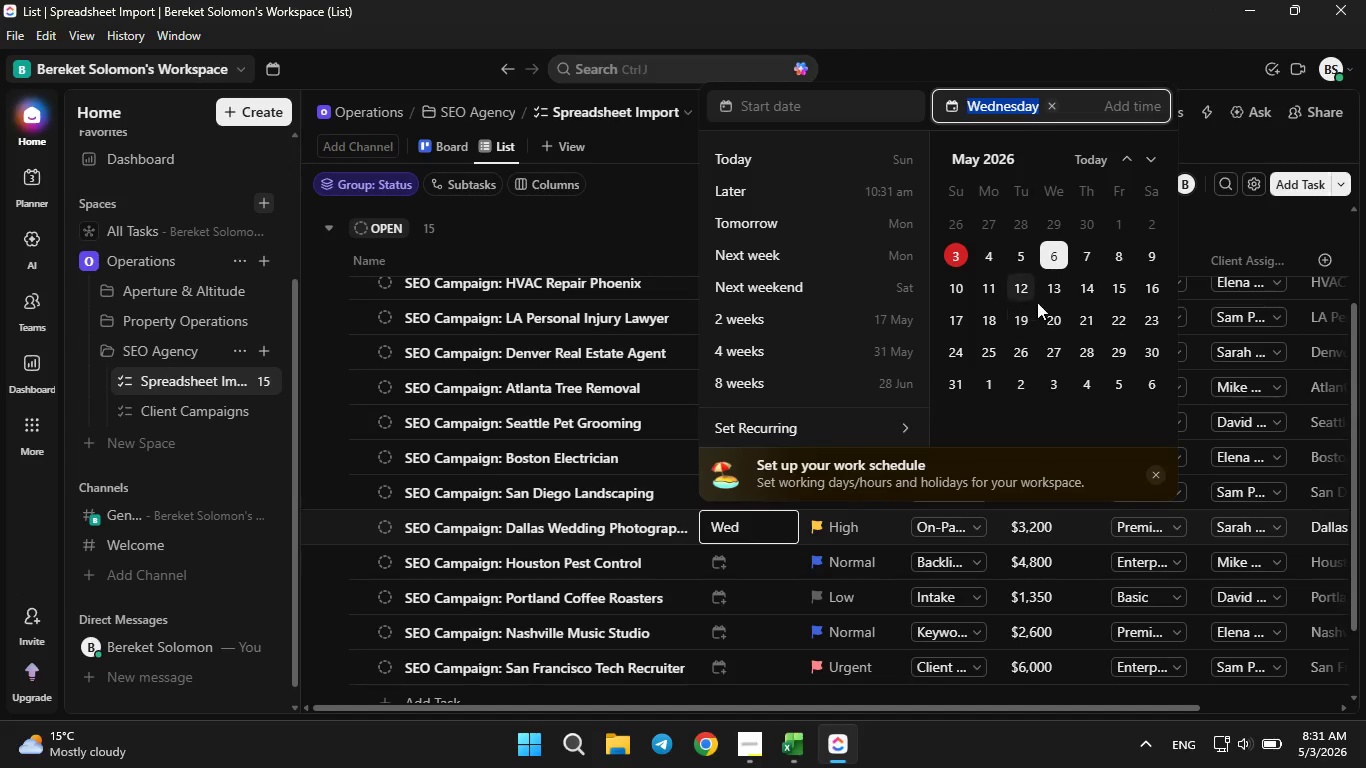 
left_click([1053, 288])
 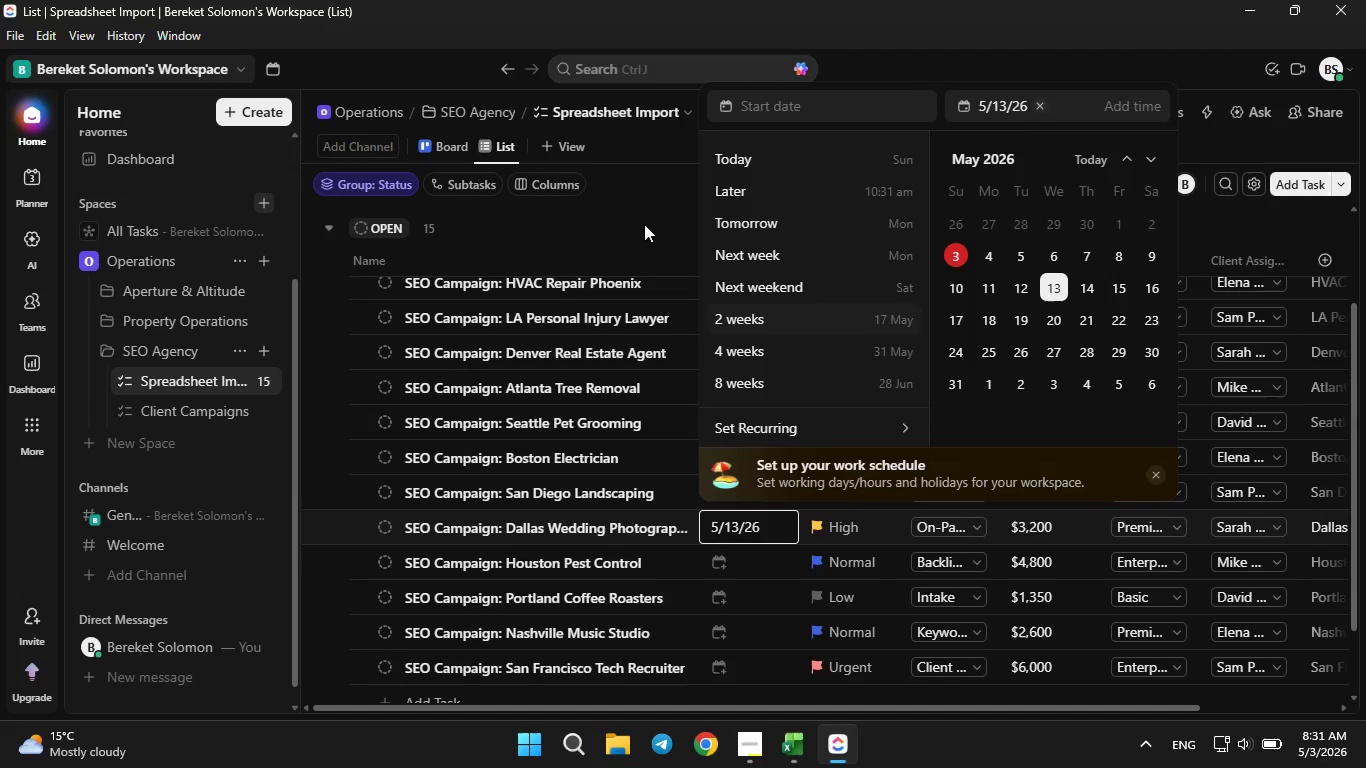 
left_click([641, 219])
 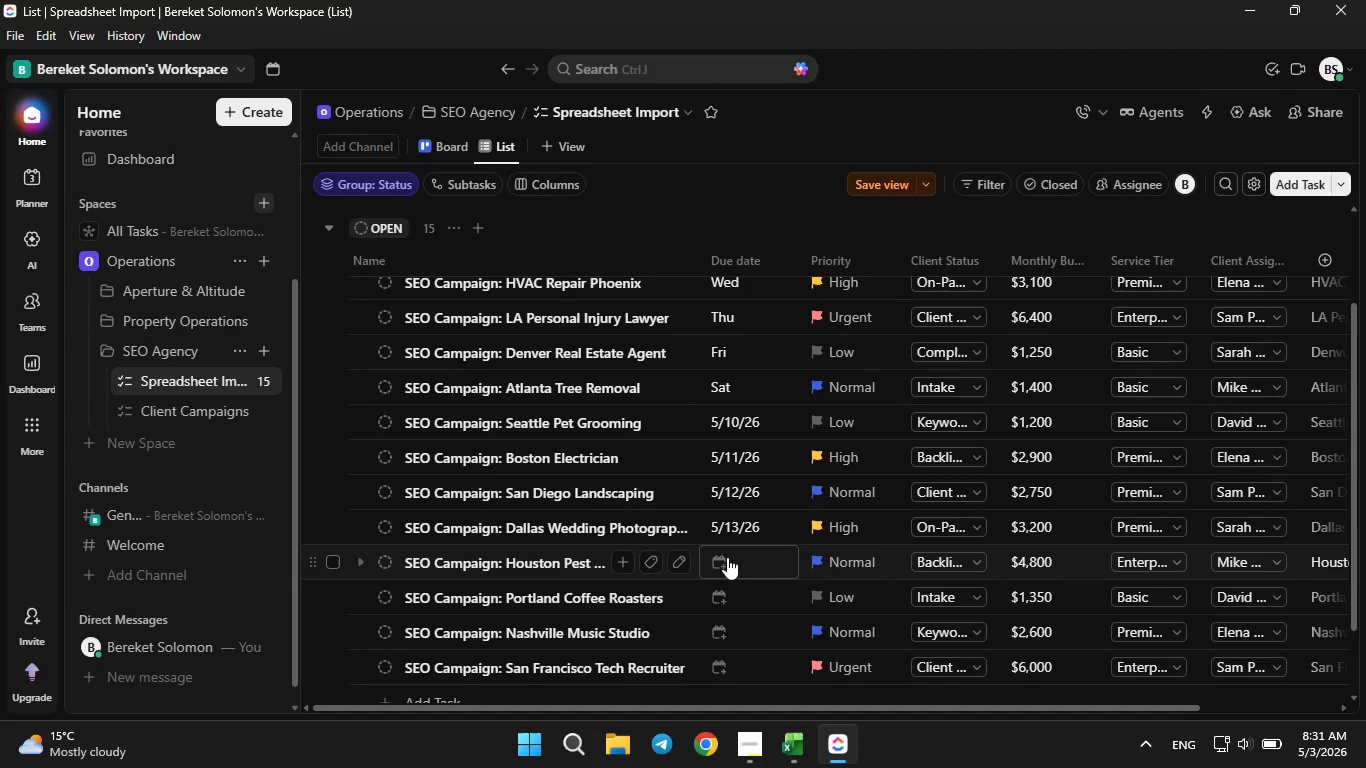 
left_click([727, 557])
 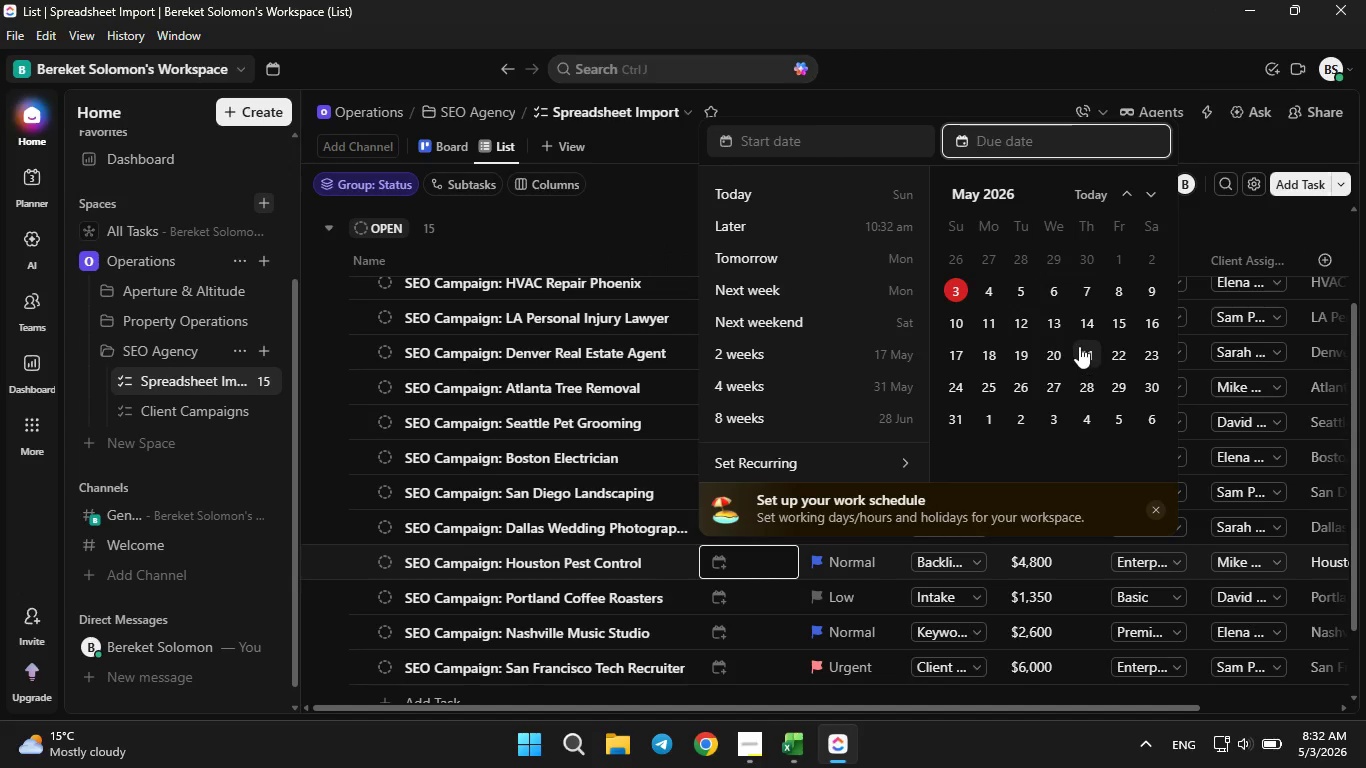 
left_click([1081, 322])
 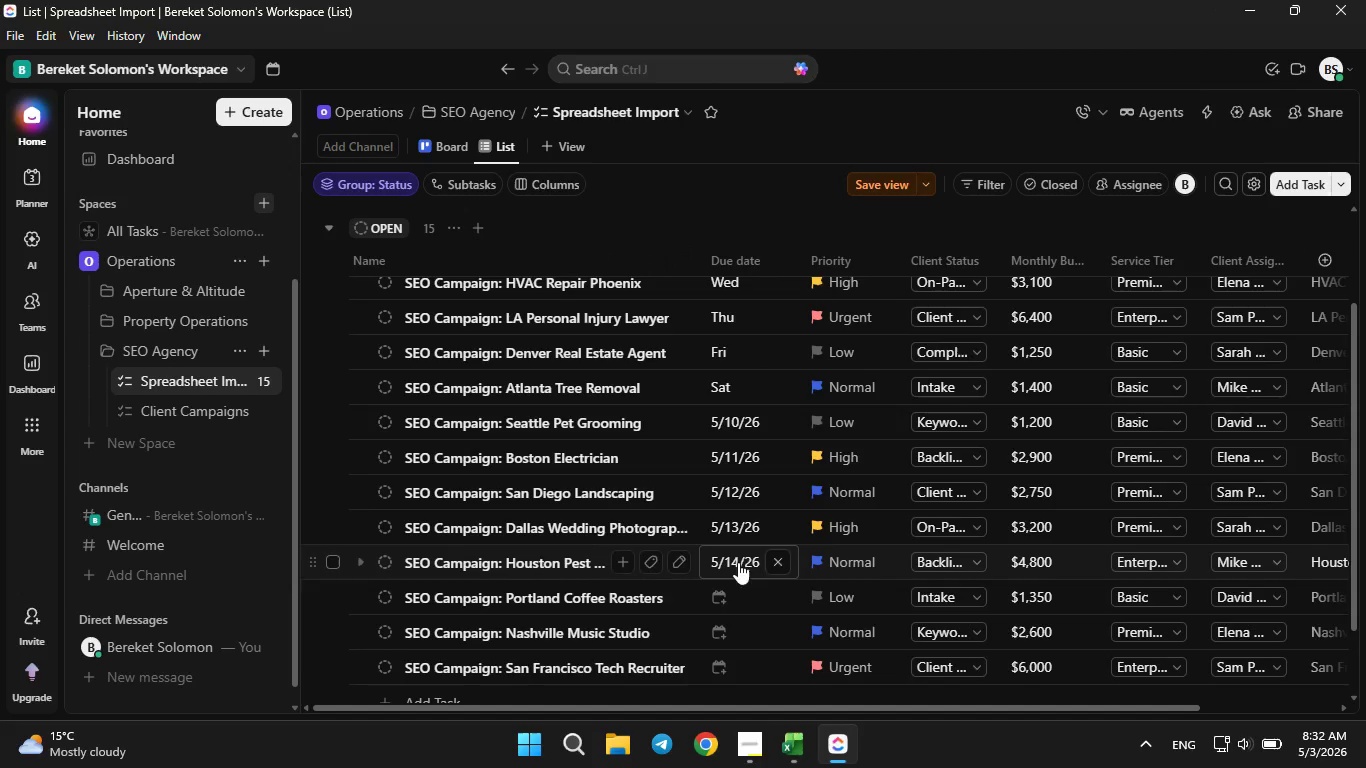 
left_click([731, 592])
 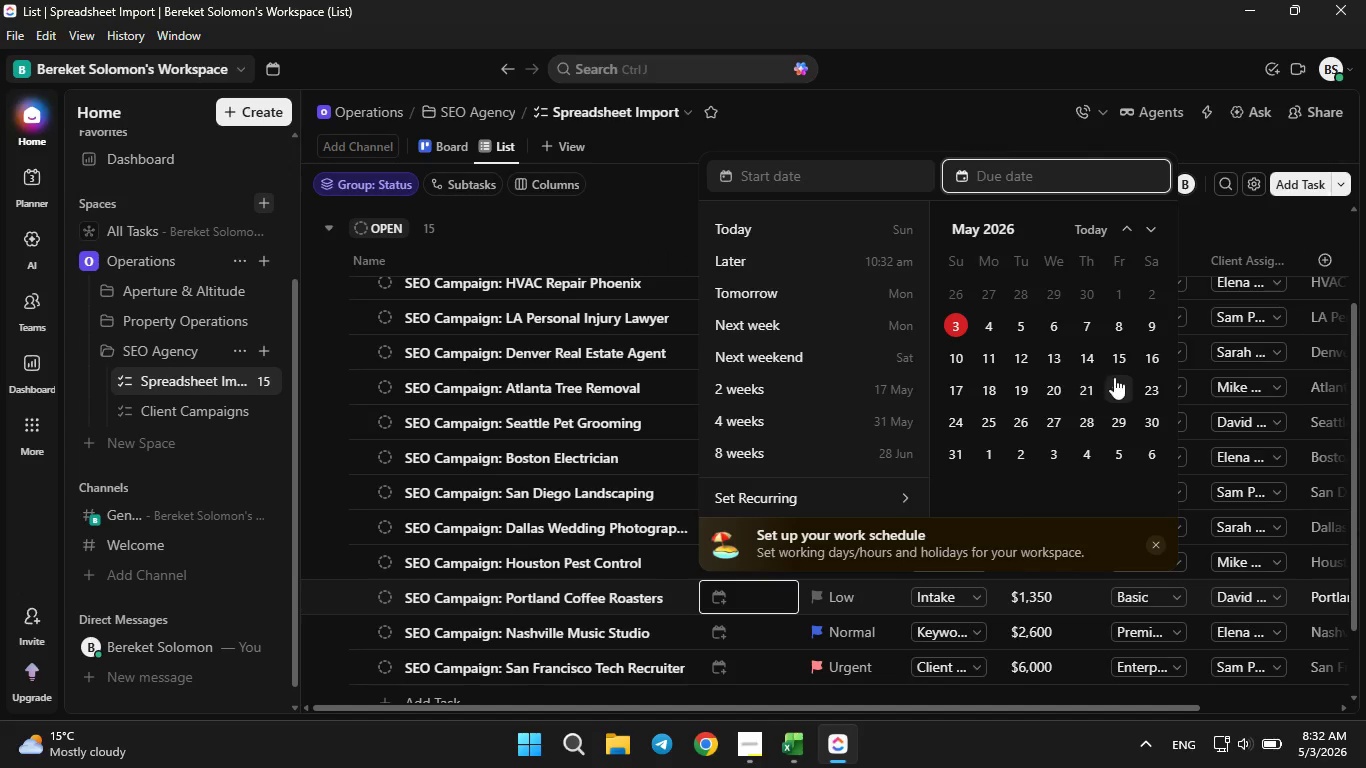 
left_click([1112, 364])
 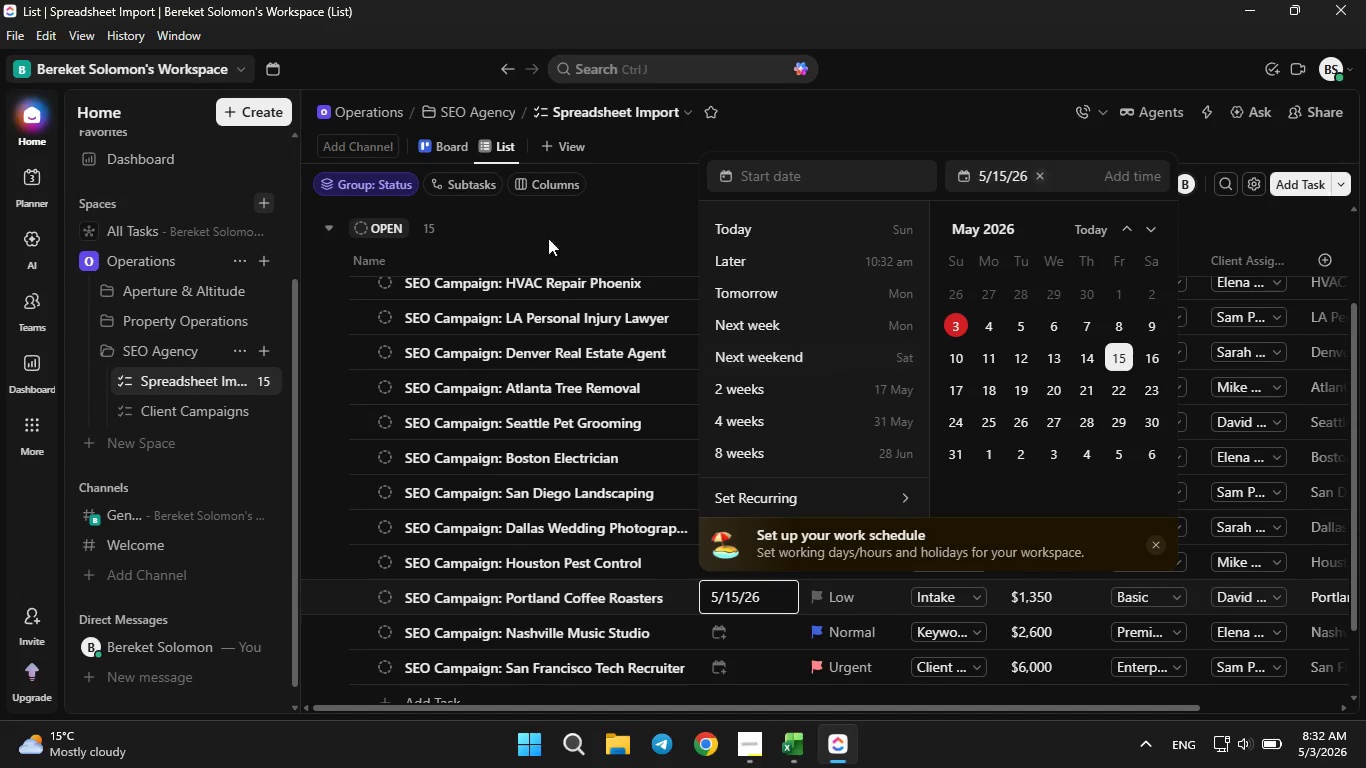 
left_click([560, 221])
 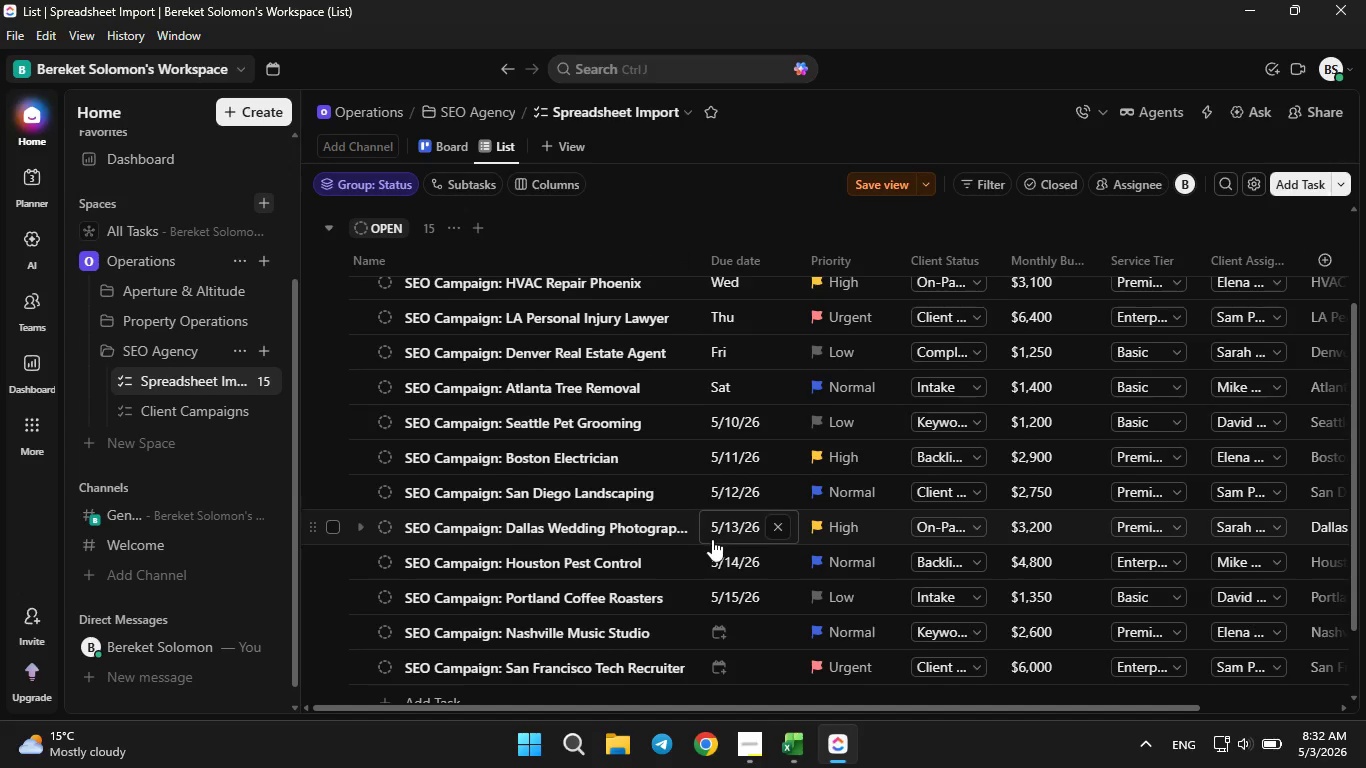 
scroll: coordinate [714, 539], scroll_direction: down, amount: 2.0
 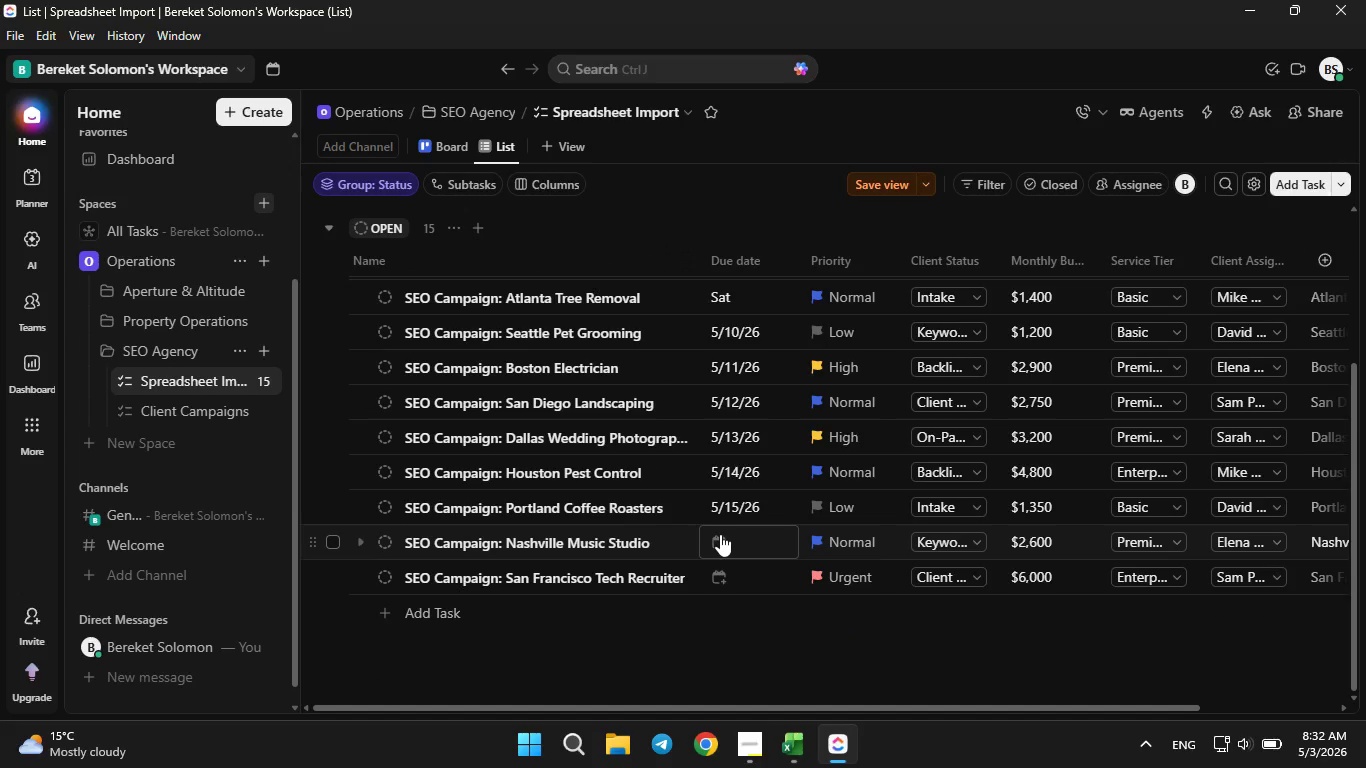 
left_click([720, 534])
 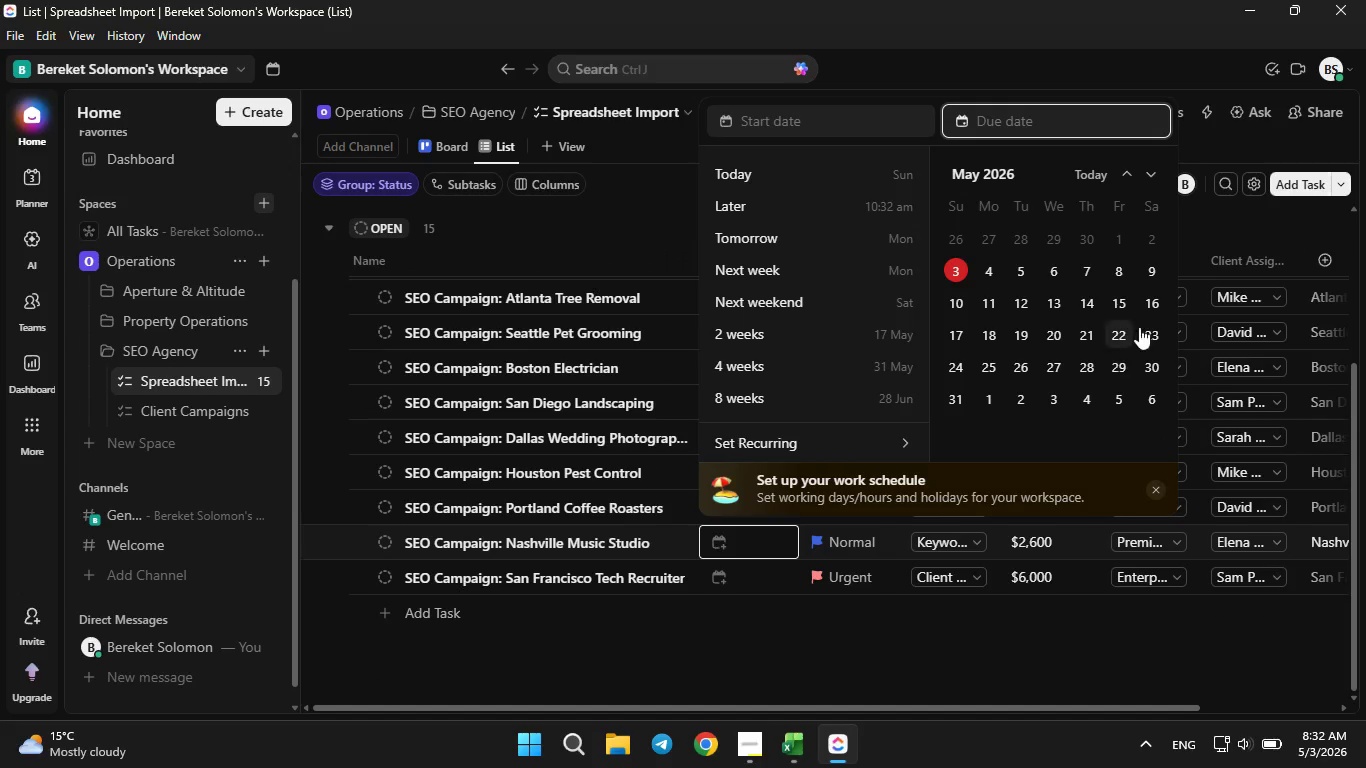 
left_click([1145, 313])
 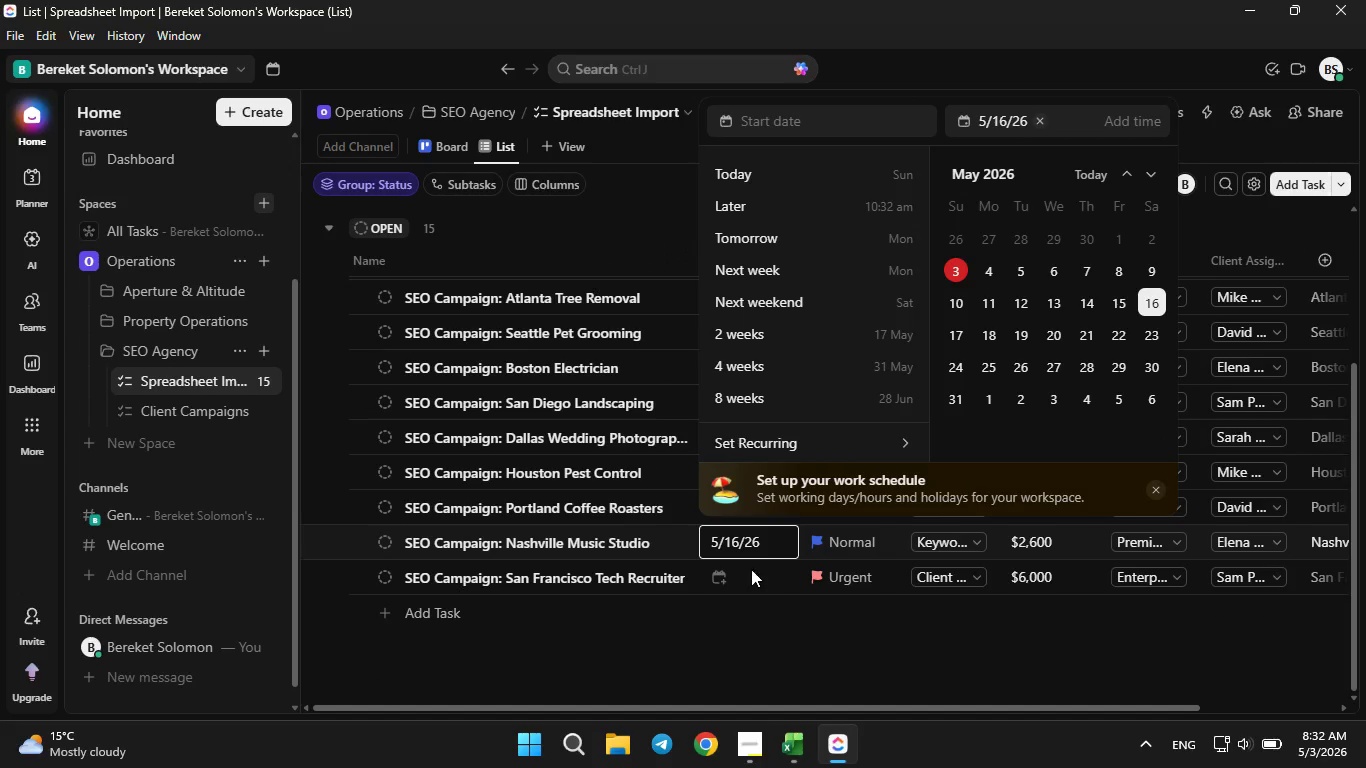 
left_click([735, 581])
 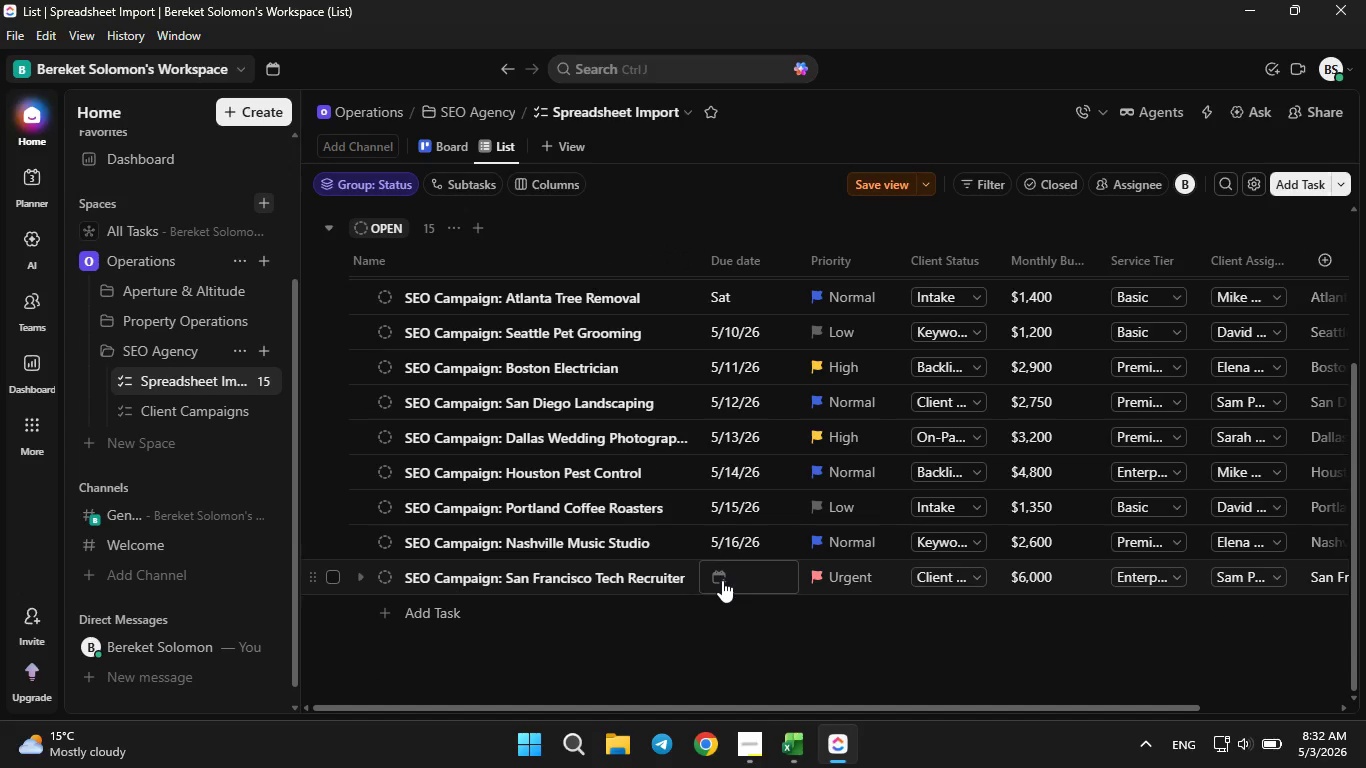 
left_click([722, 580])
 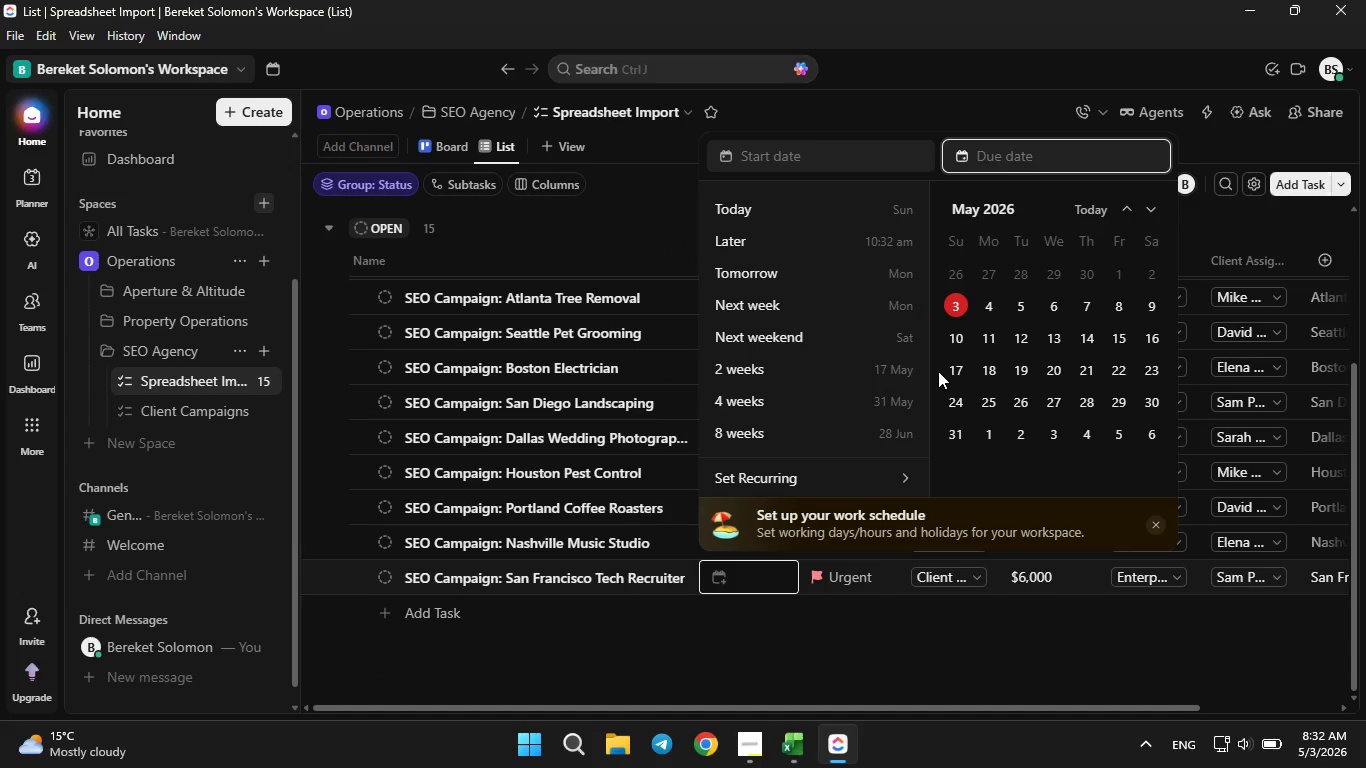 
left_click([952, 372])
 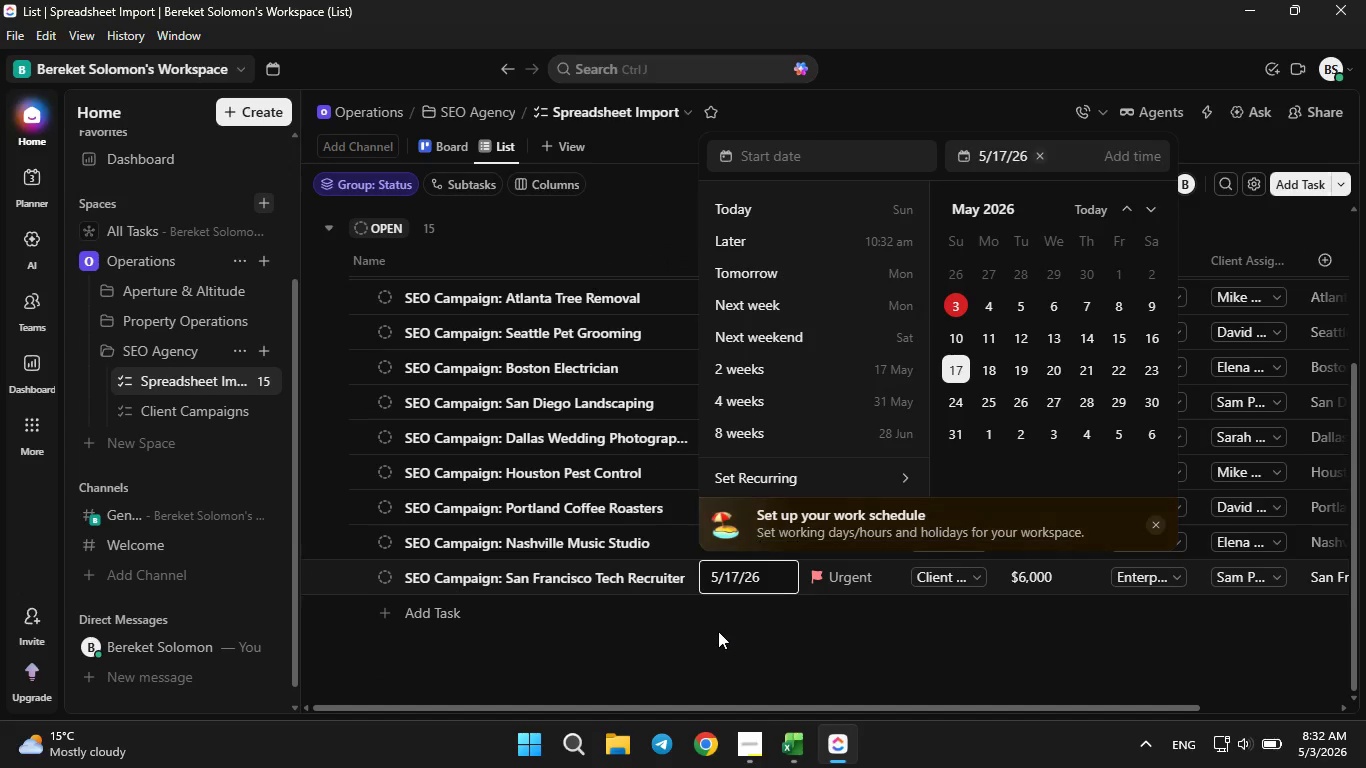 
left_click([720, 633])
 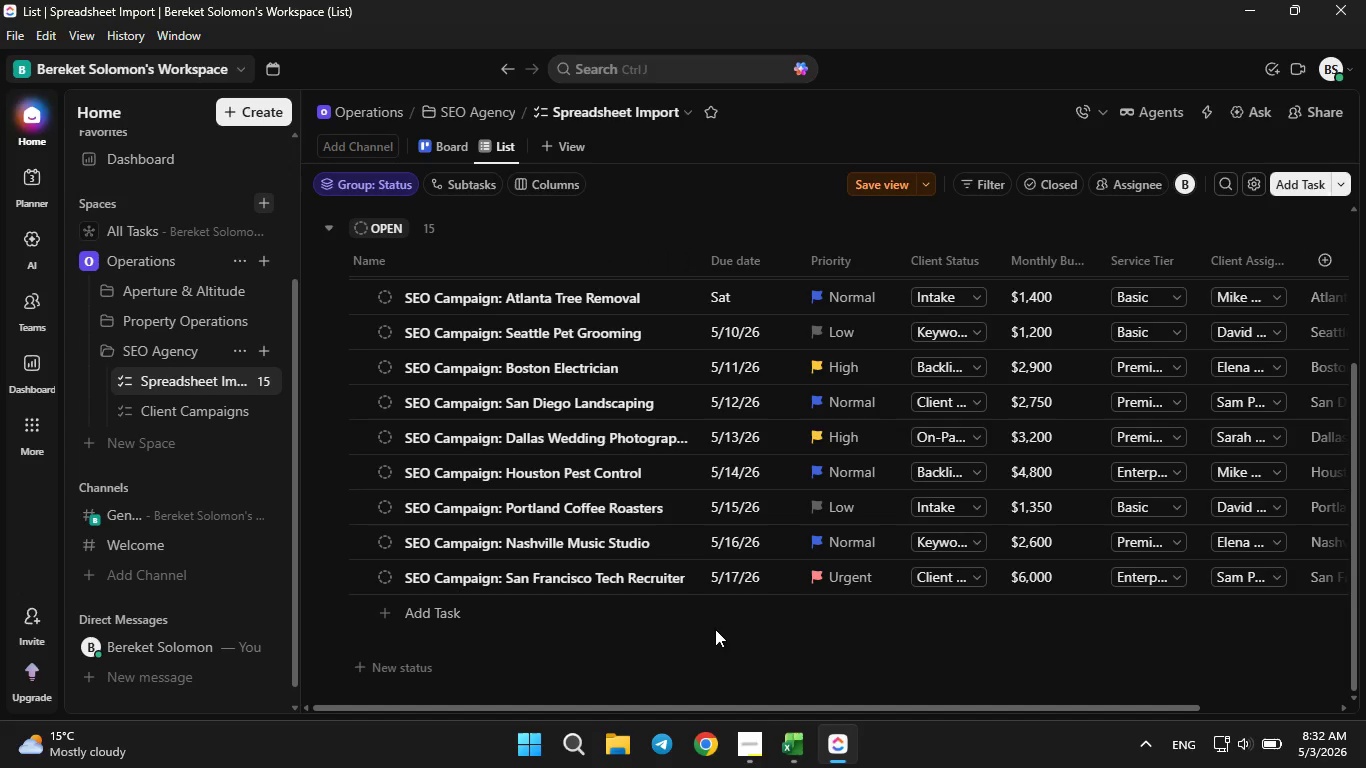 
scroll: coordinate [708, 623], scroll_direction: up, amount: 1.0
 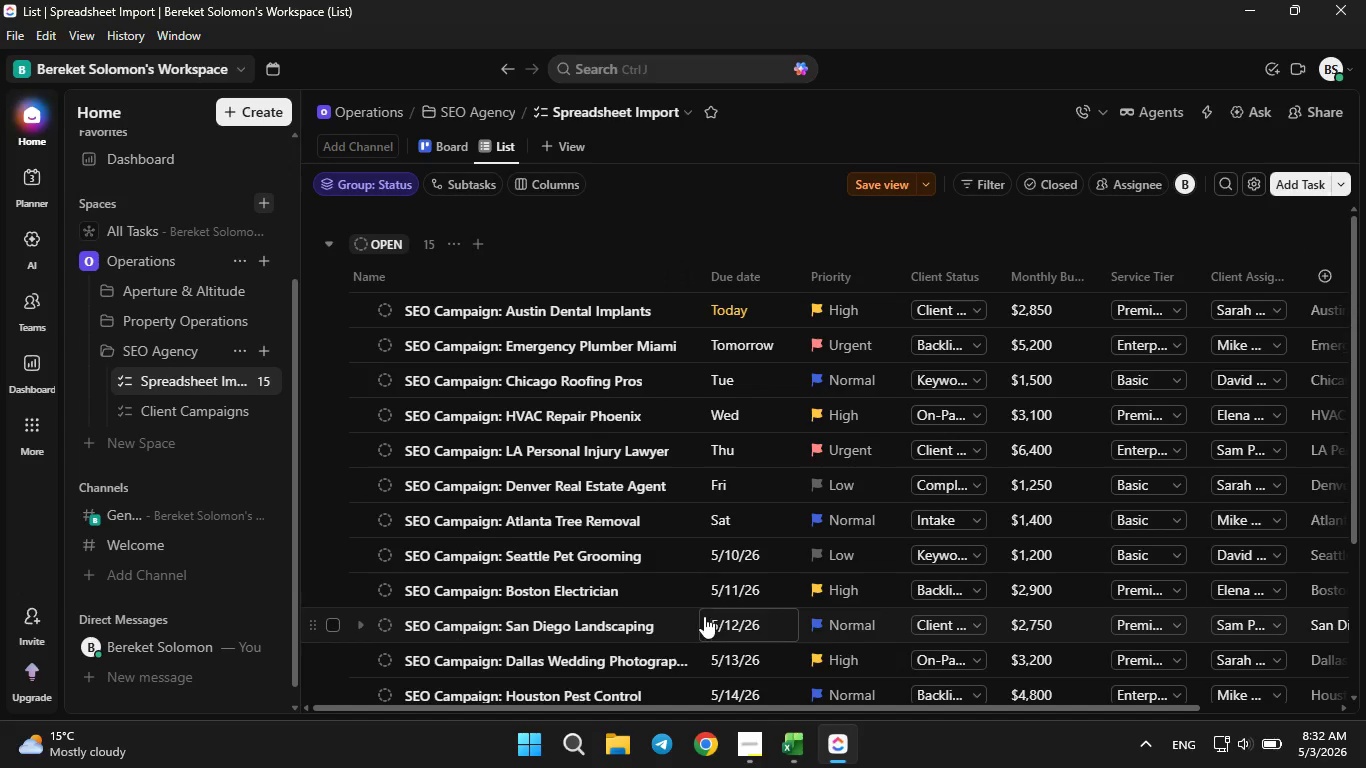 
mouse_move([701, 584])
 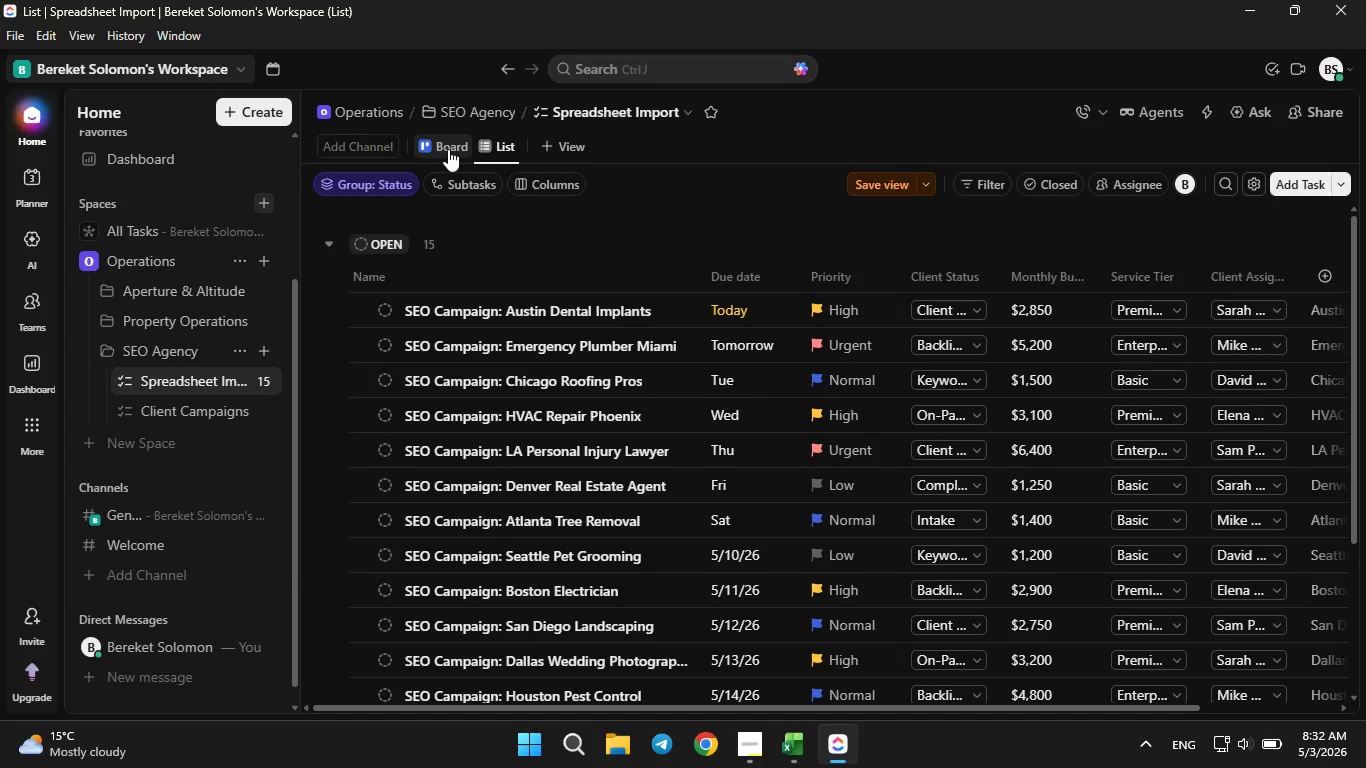 
wait(6.9)
 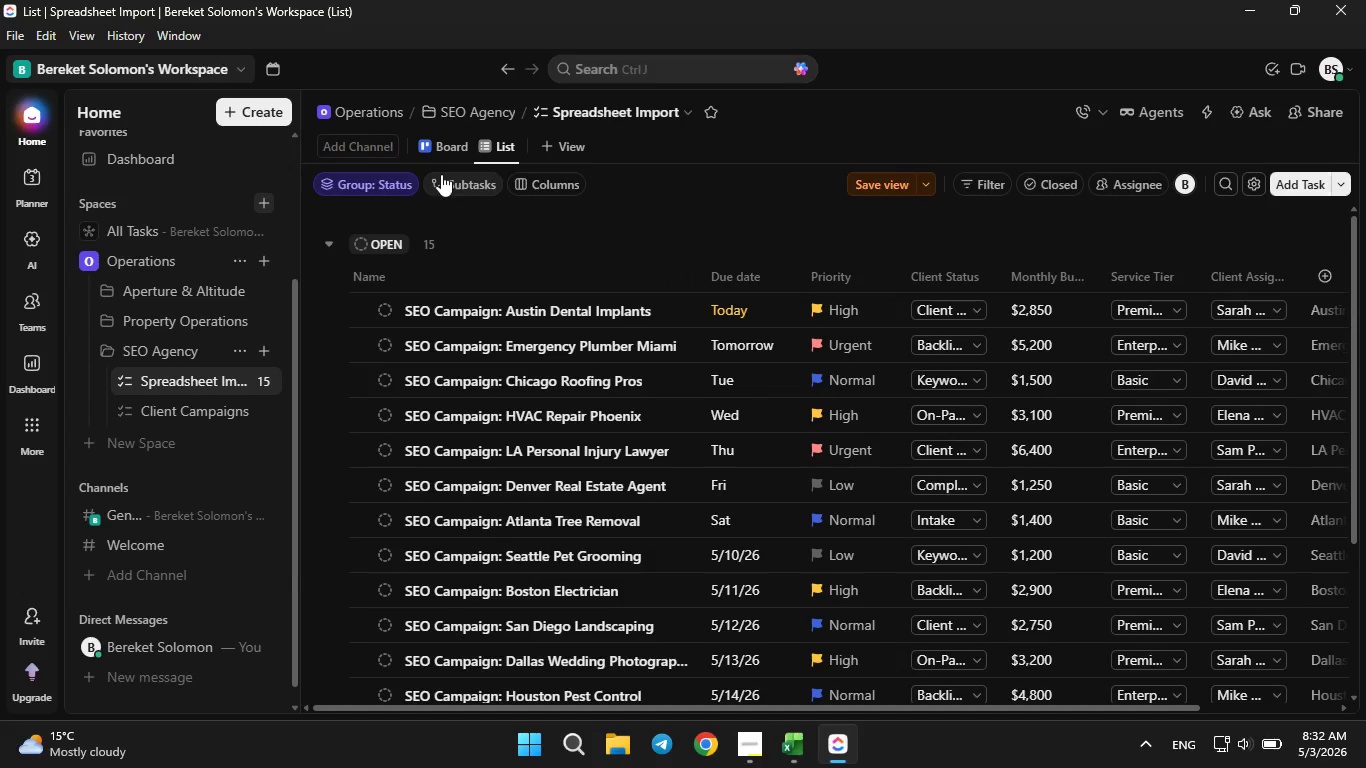 
left_click([462, 148])
 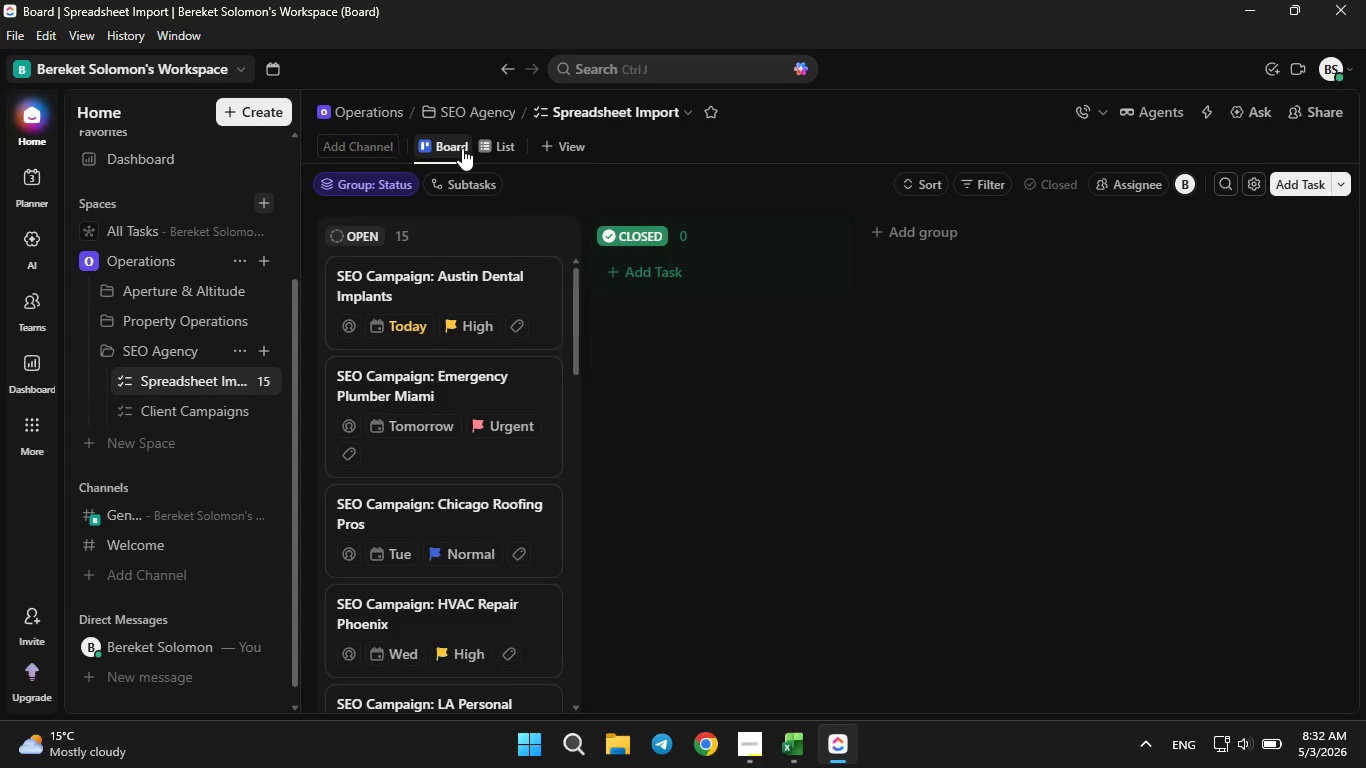 
double_click([462, 148])
 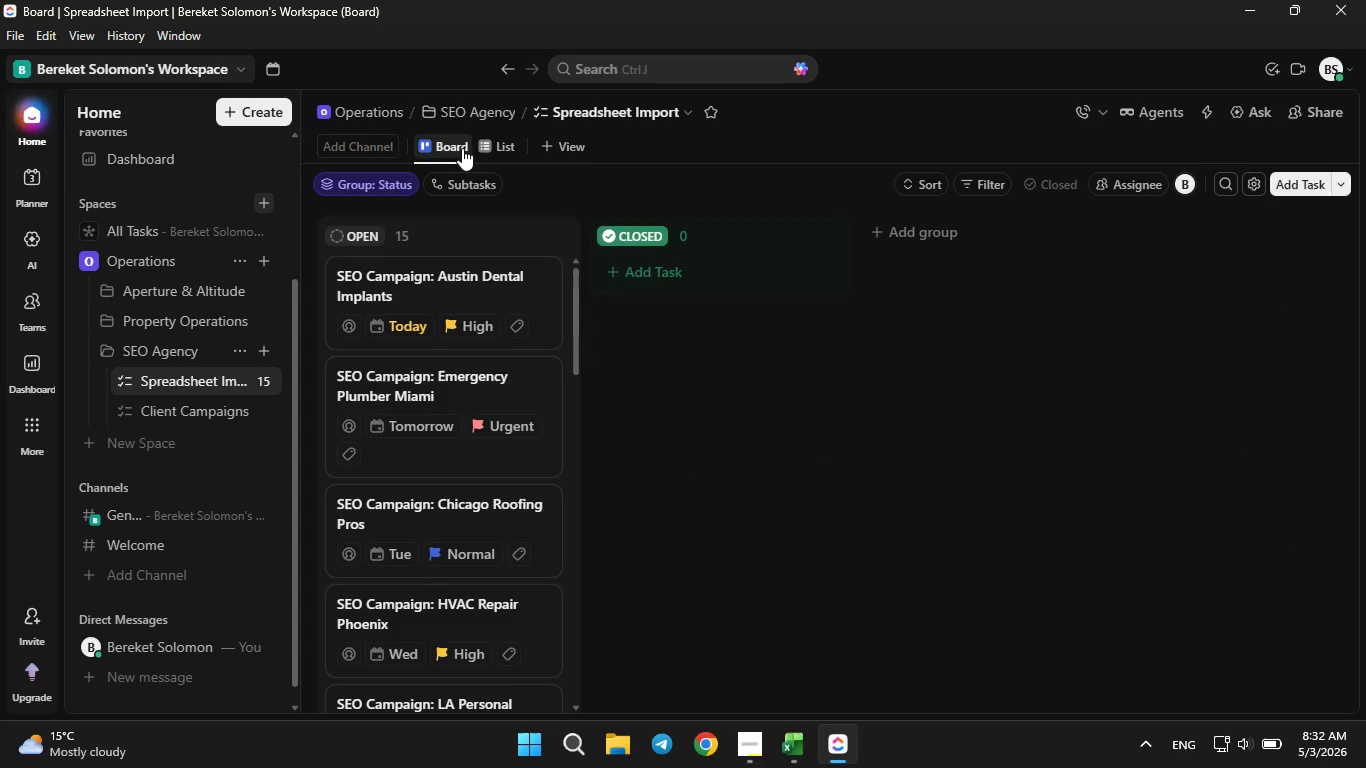 
left_click([462, 148])
 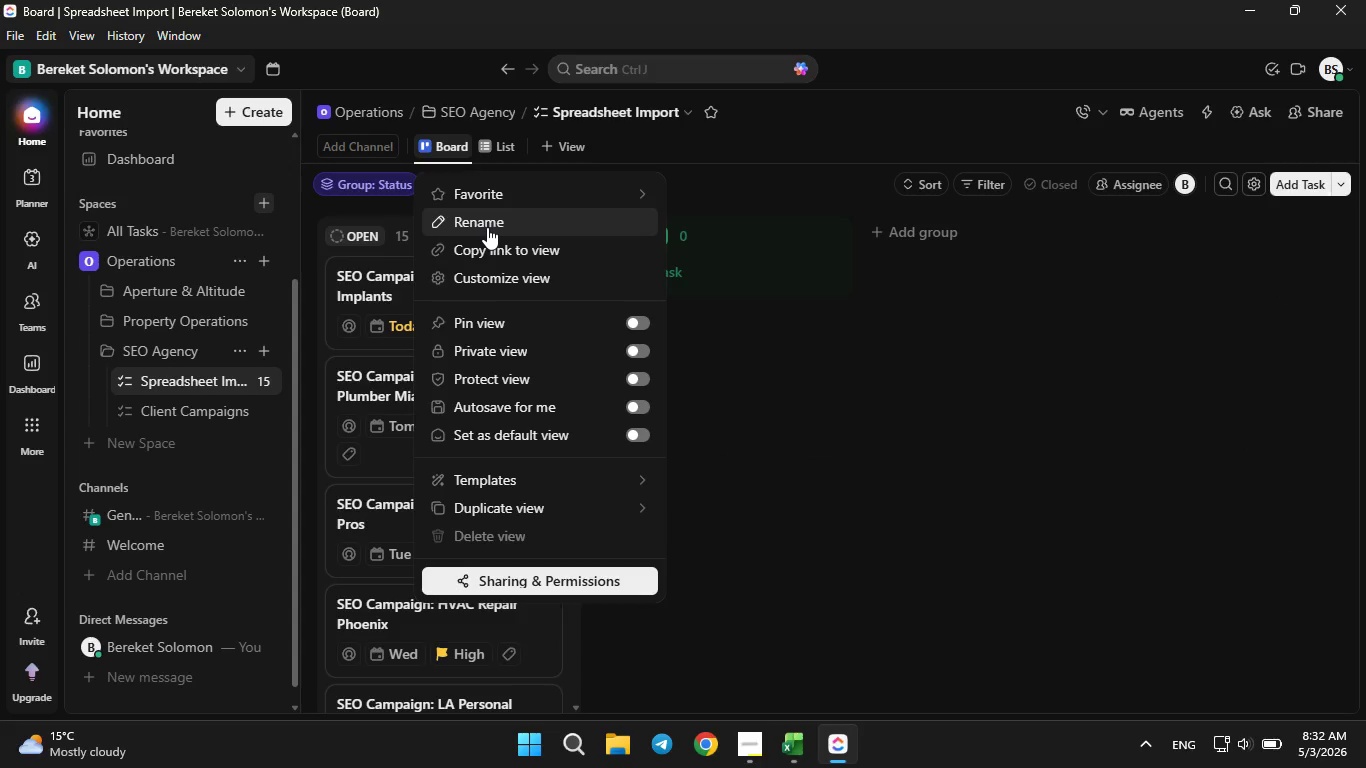 
left_click([487, 227])
 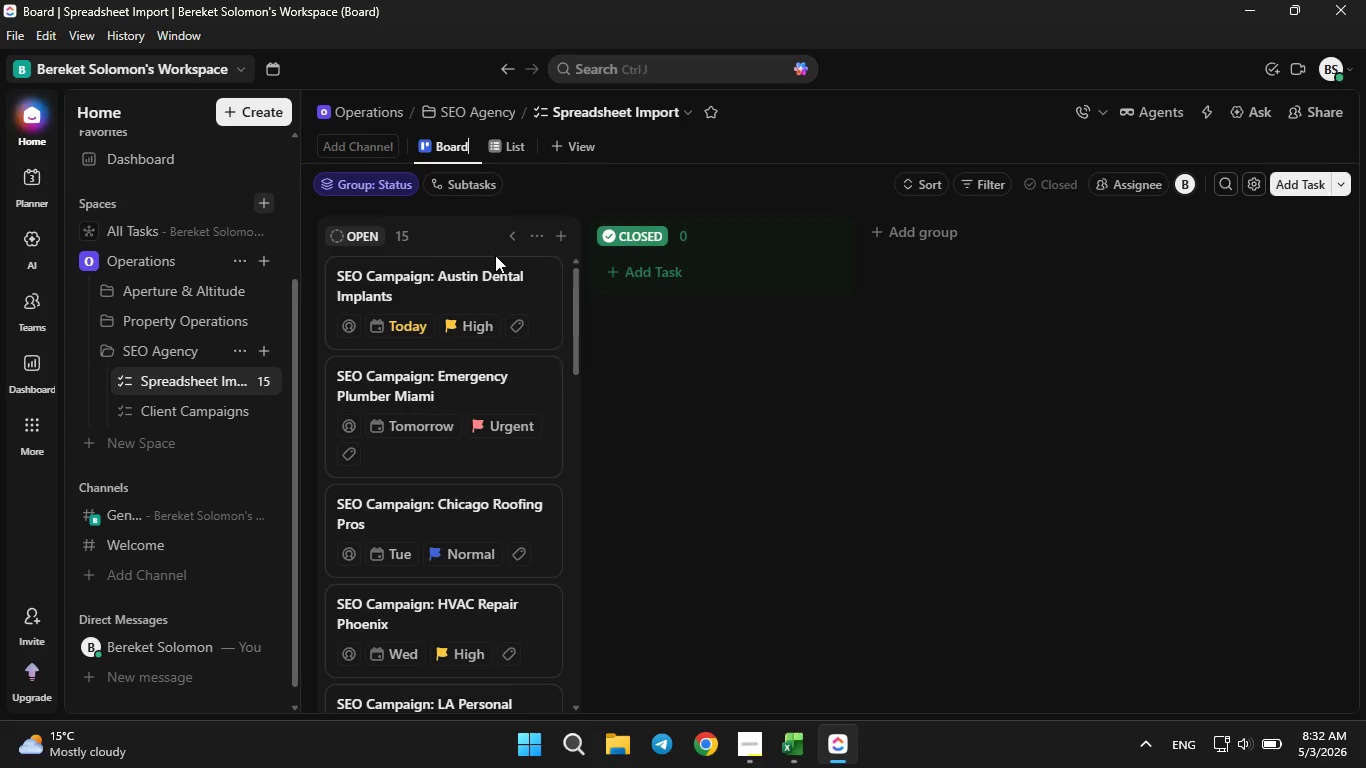 
key(Backspace)
key(Backspace)
key(Backspace)
key(Backspace)
key(Backspace)
type(Campaign Pipeline Board)
 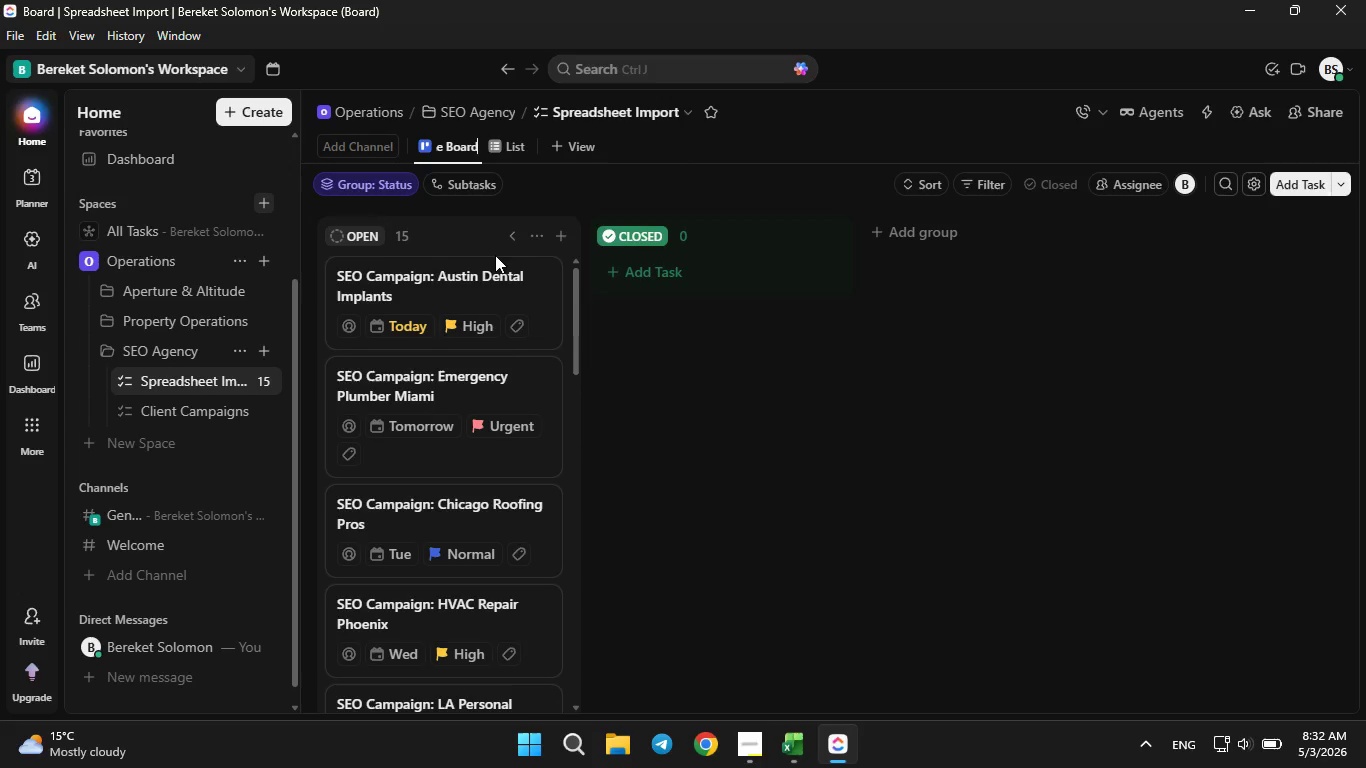 
key(Enter)
 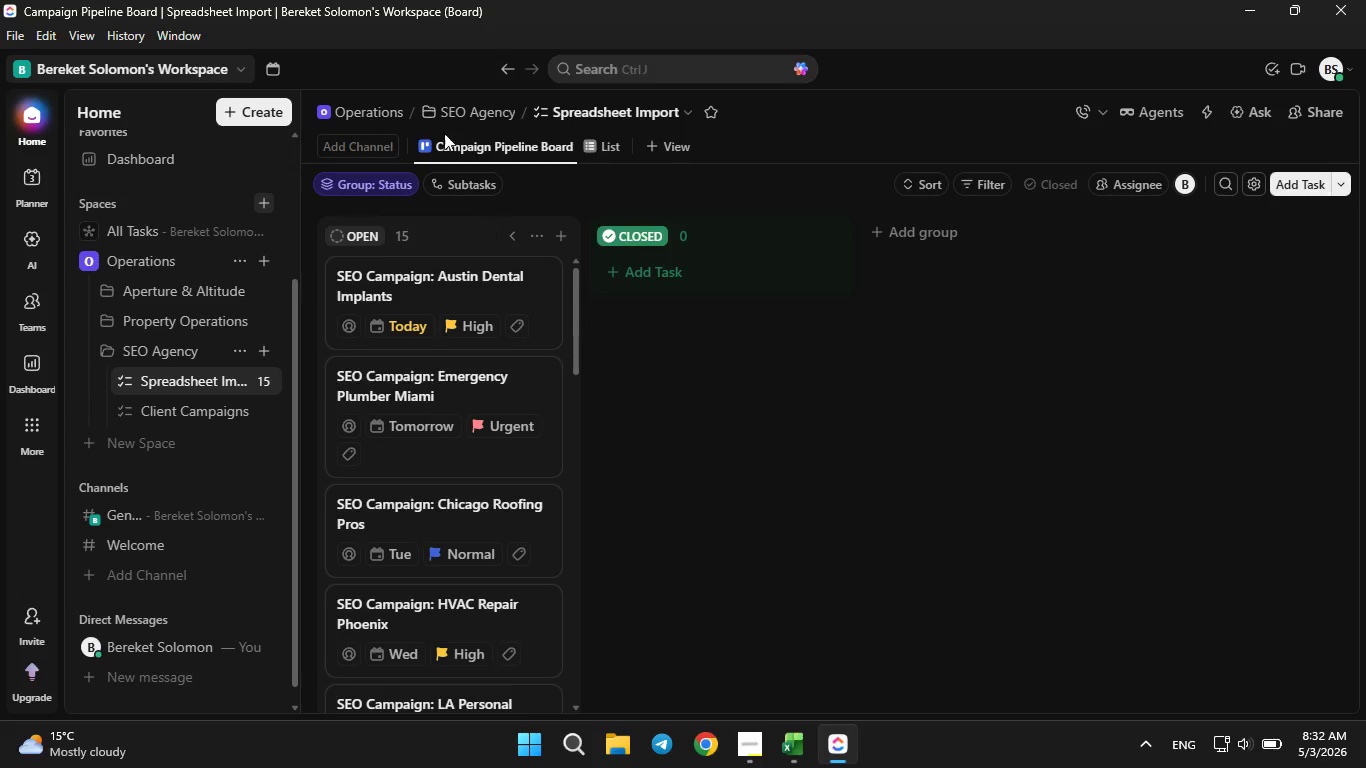 
left_click([382, 176])
 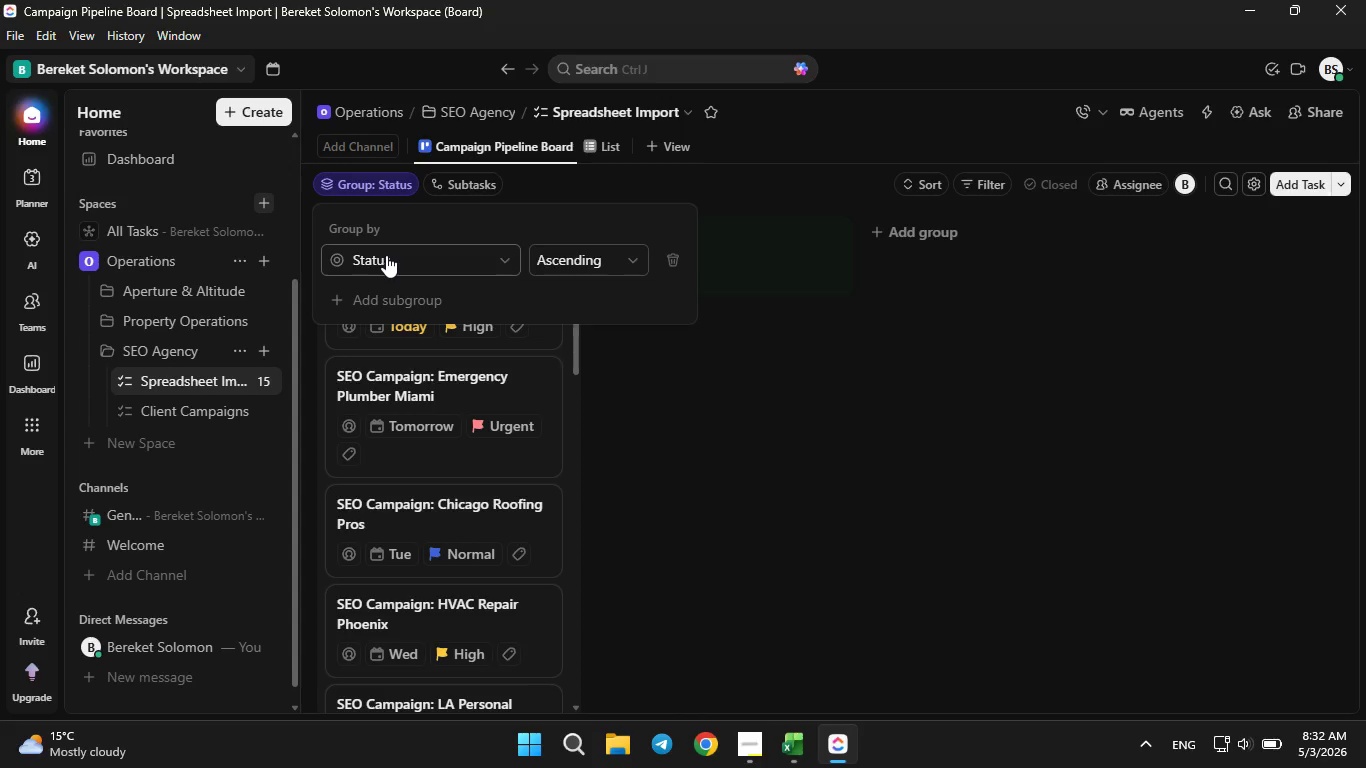 
left_click([386, 255])
 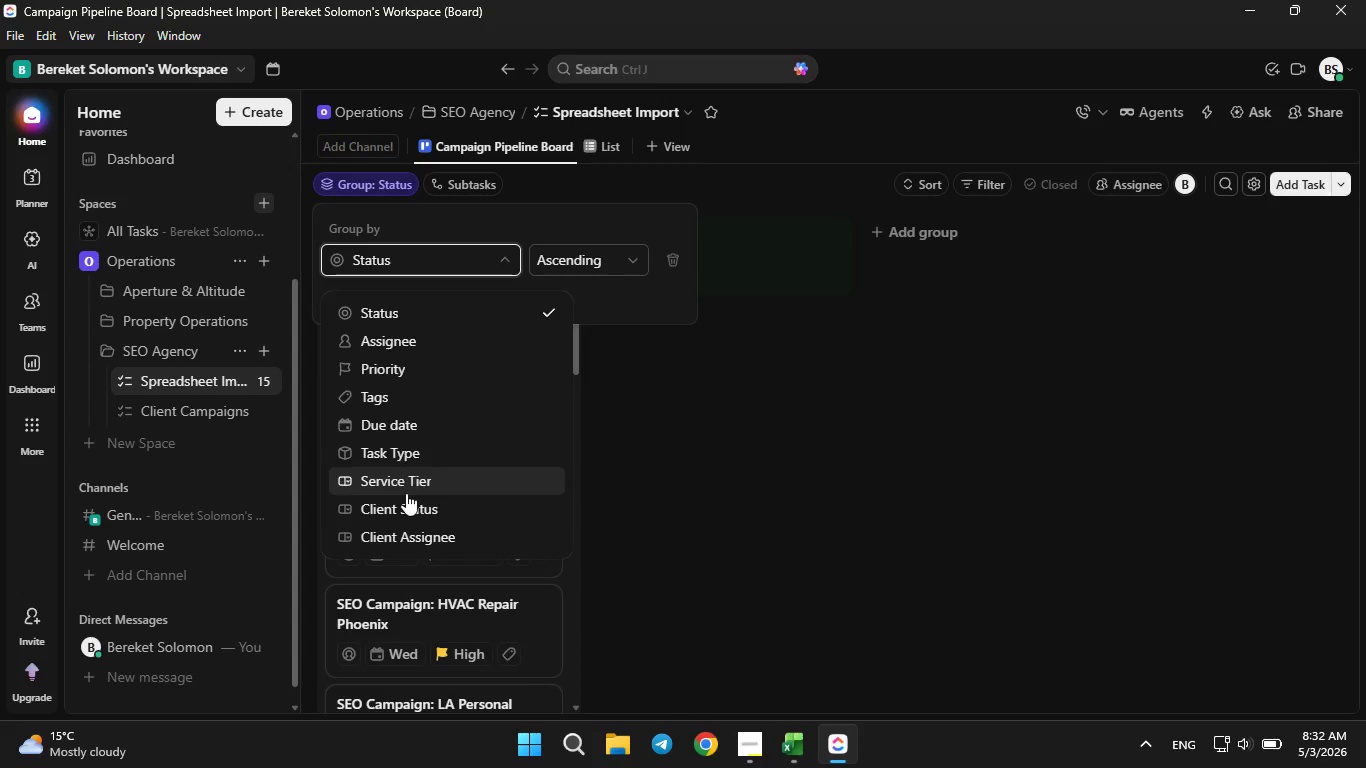 
left_click([406, 506])
 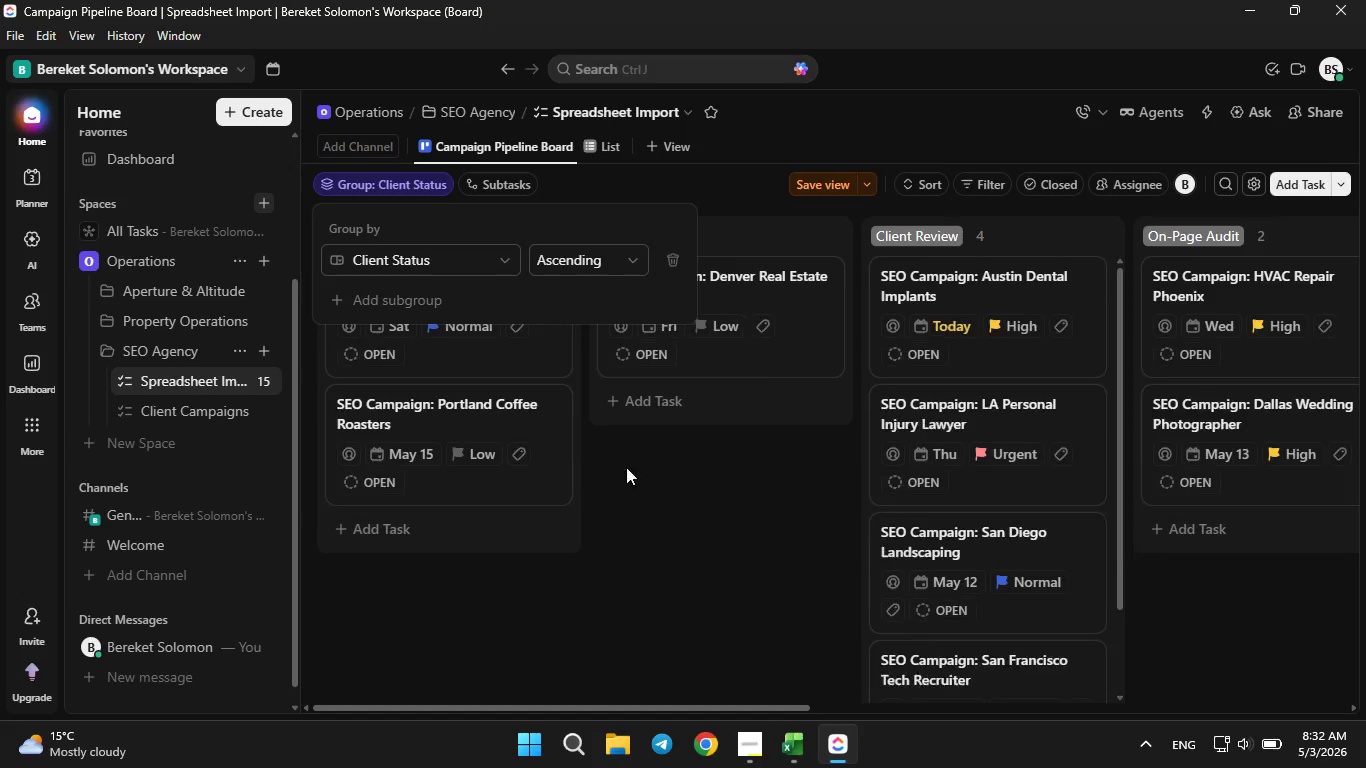 
left_click([690, 523])
 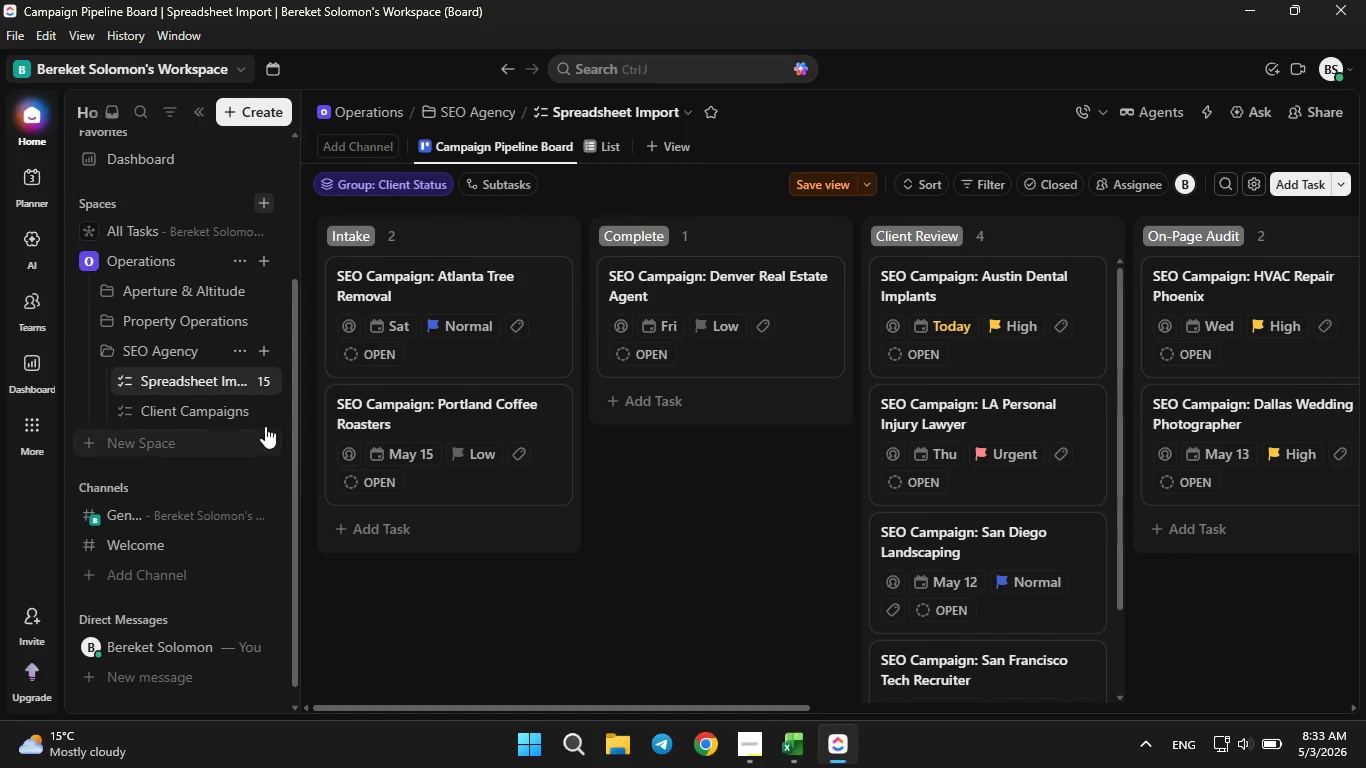 
wait(5.02)
 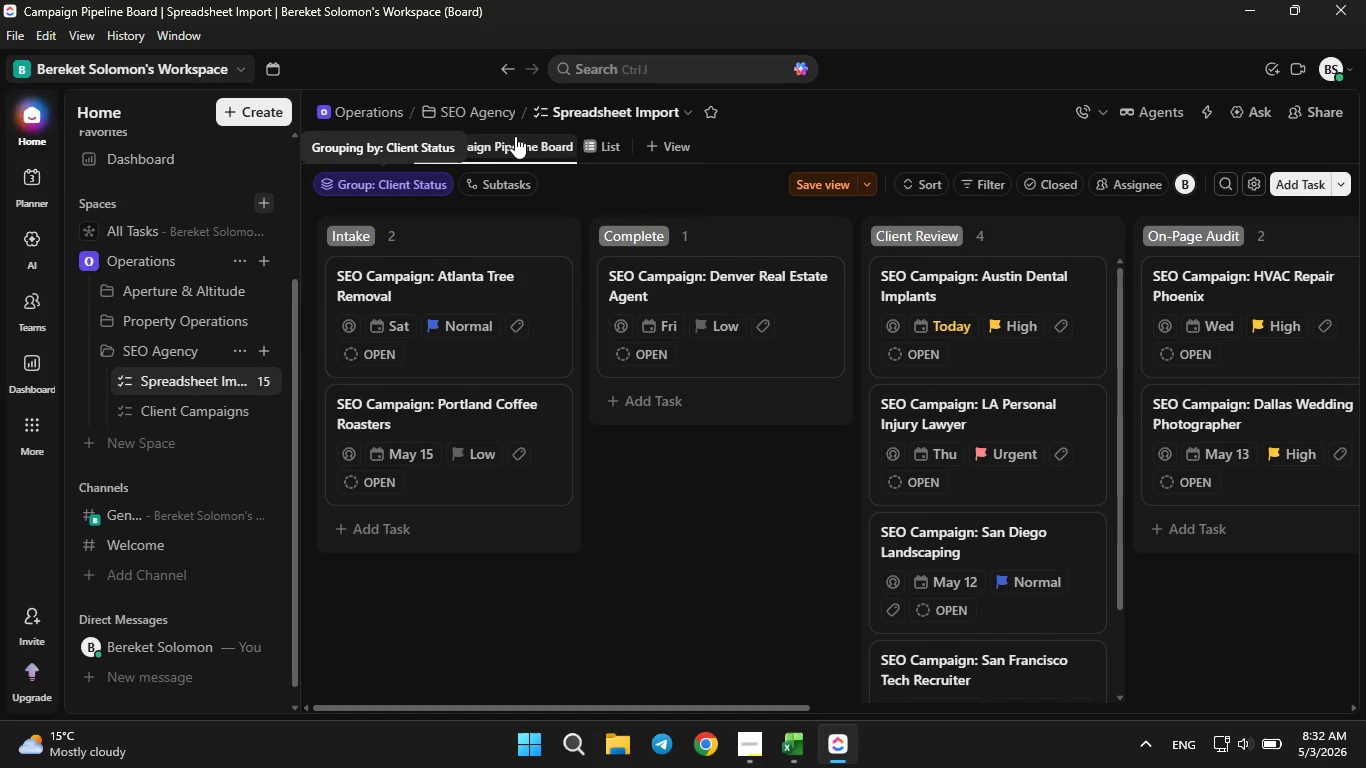 
mouse_move([264, 362])
 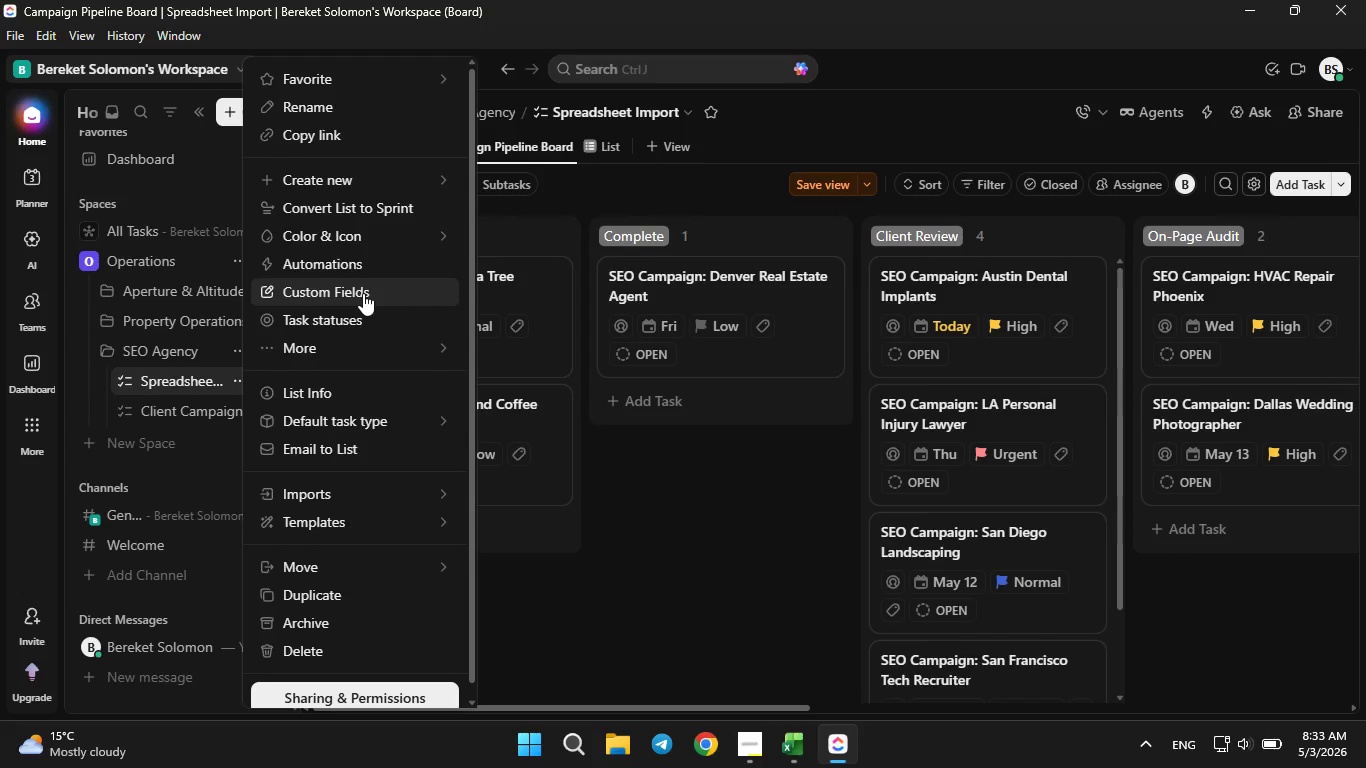 
left_click([363, 293])
 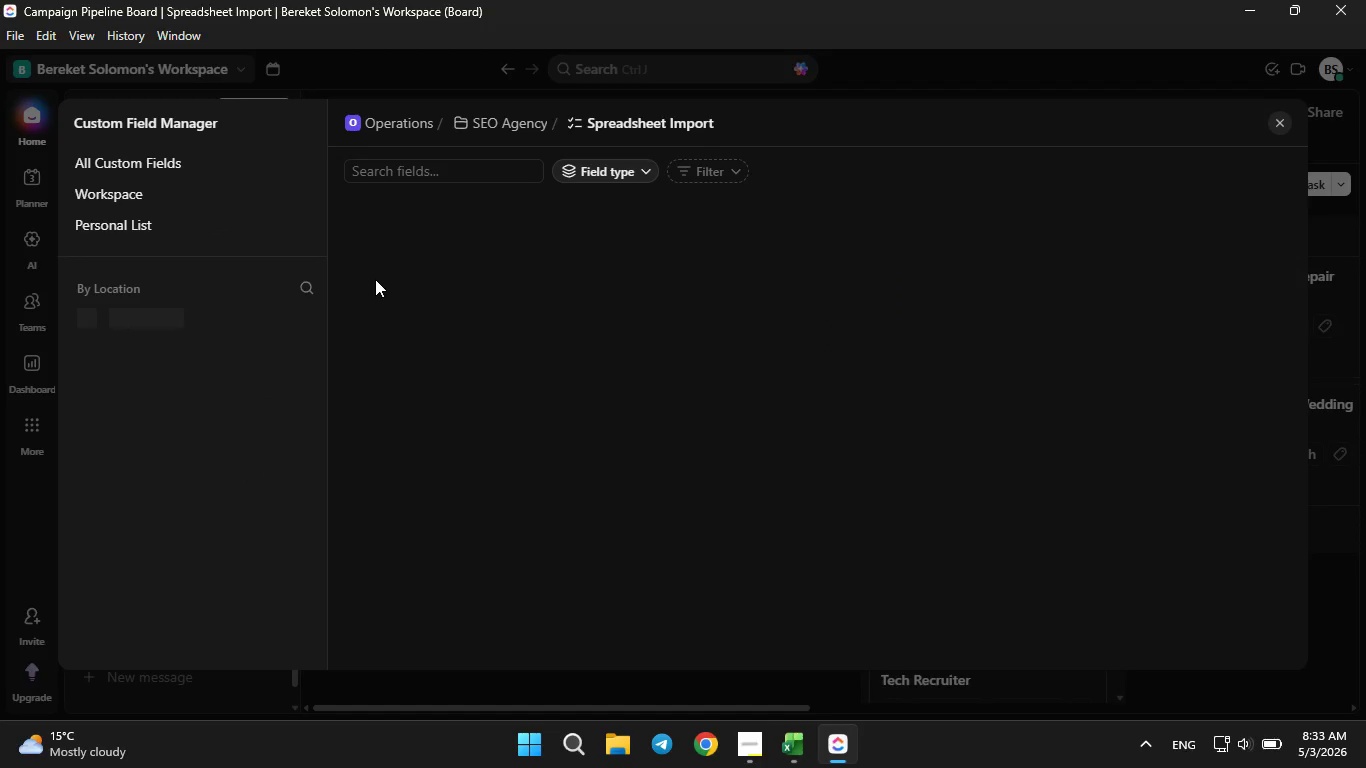 
mouse_move([521, 270])
 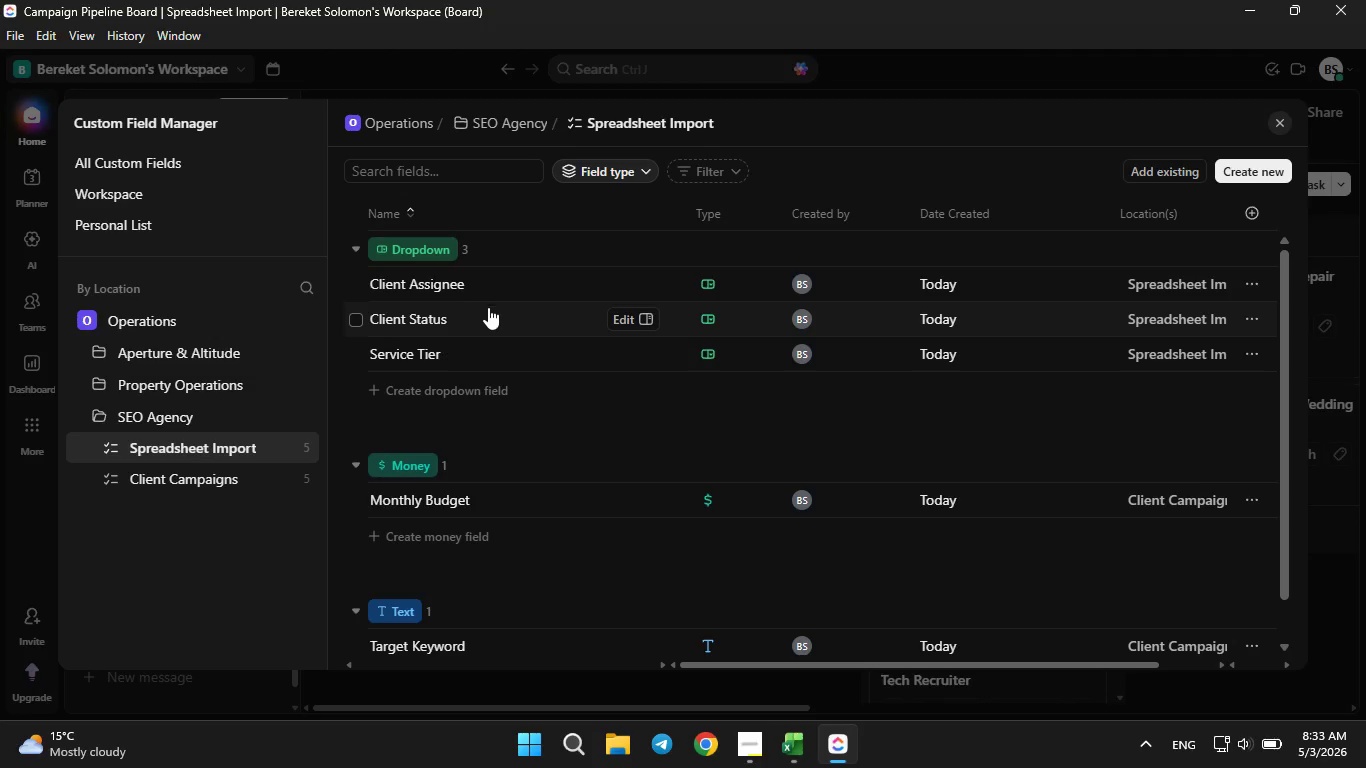 
left_click([488, 307])
 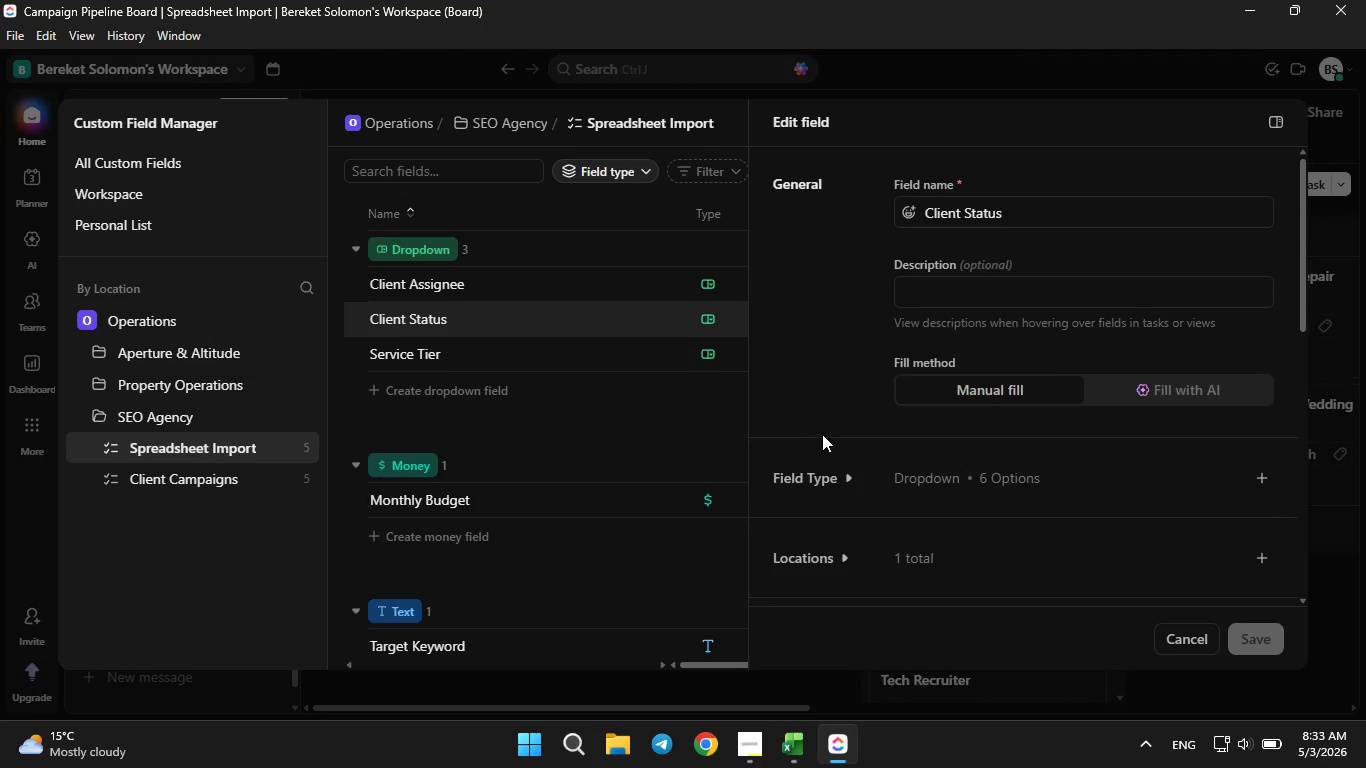 
left_click([843, 481])
 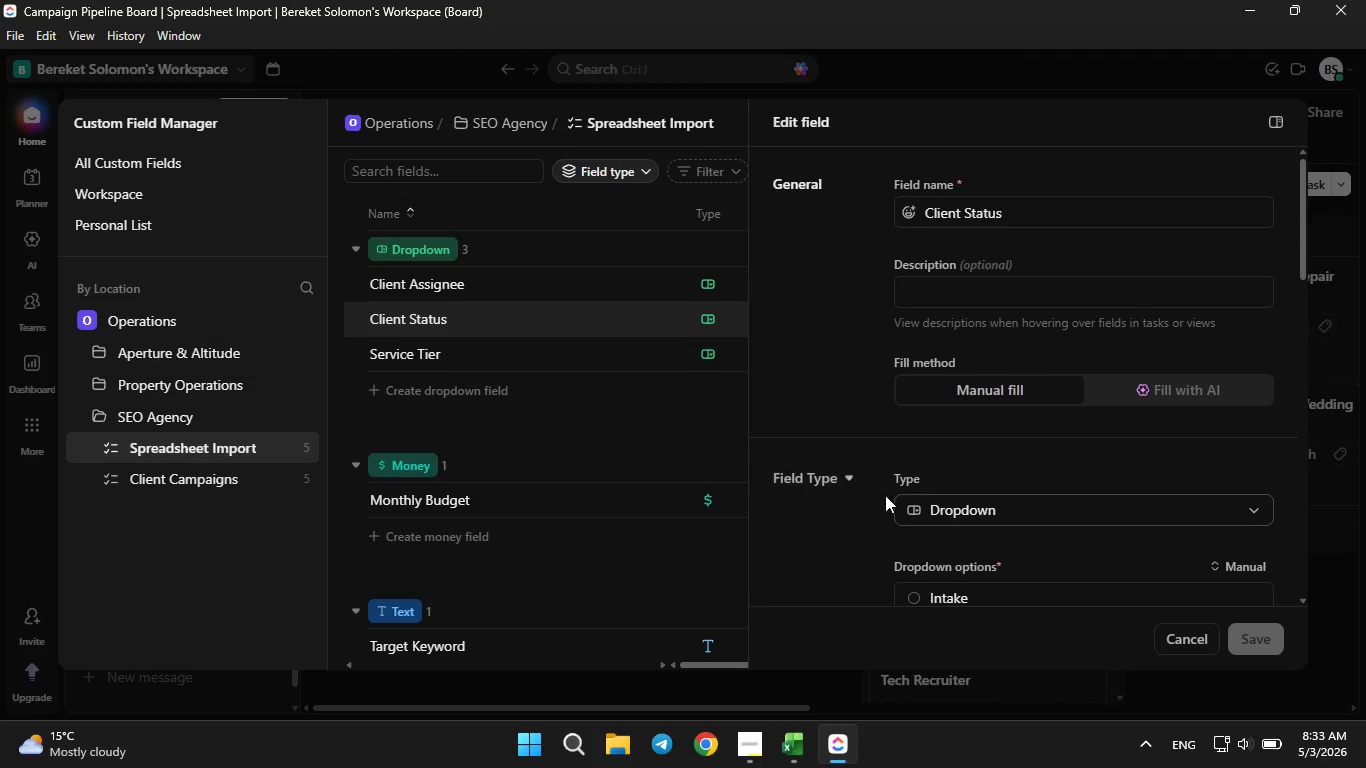 
scroll: coordinate [885, 495], scroll_direction: down, amount: 2.0
 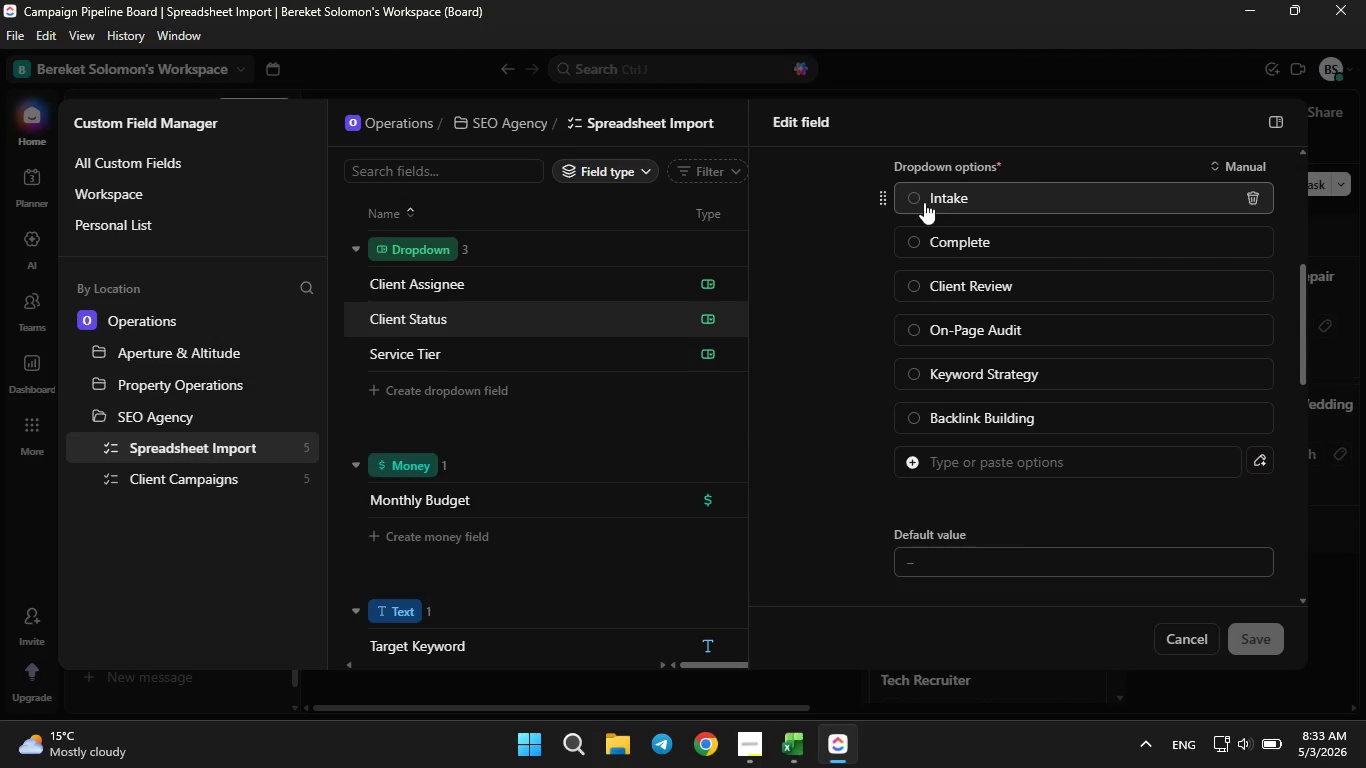 
left_click([923, 199])
 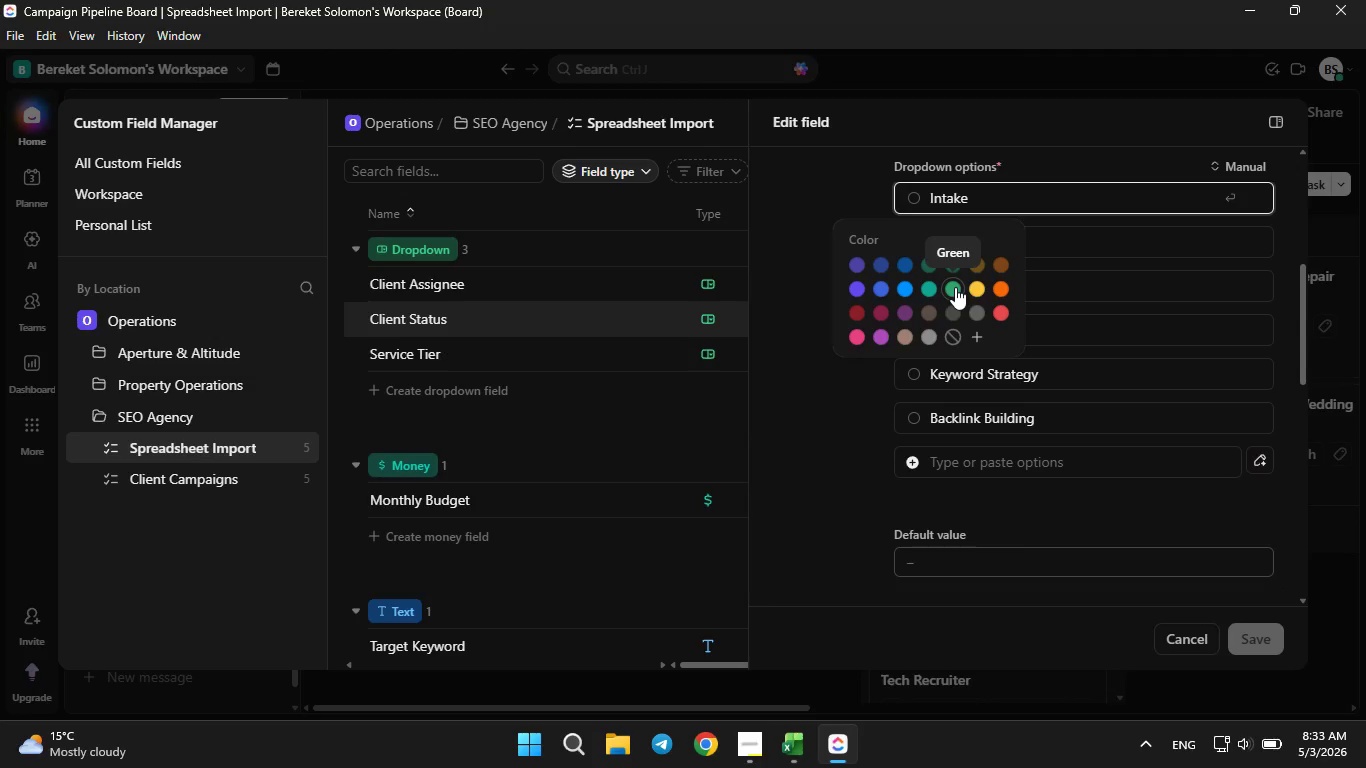 
left_click([981, 286])
 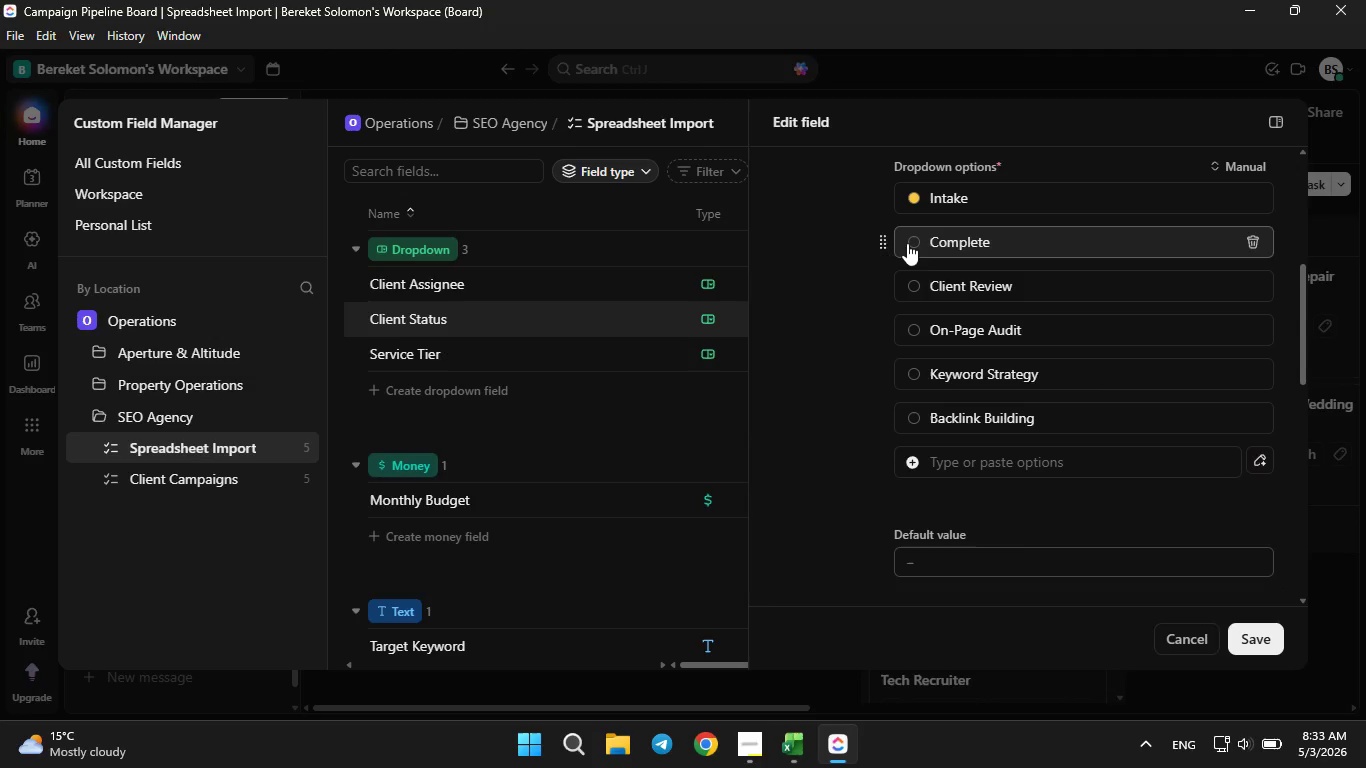 
left_click([907, 243])
 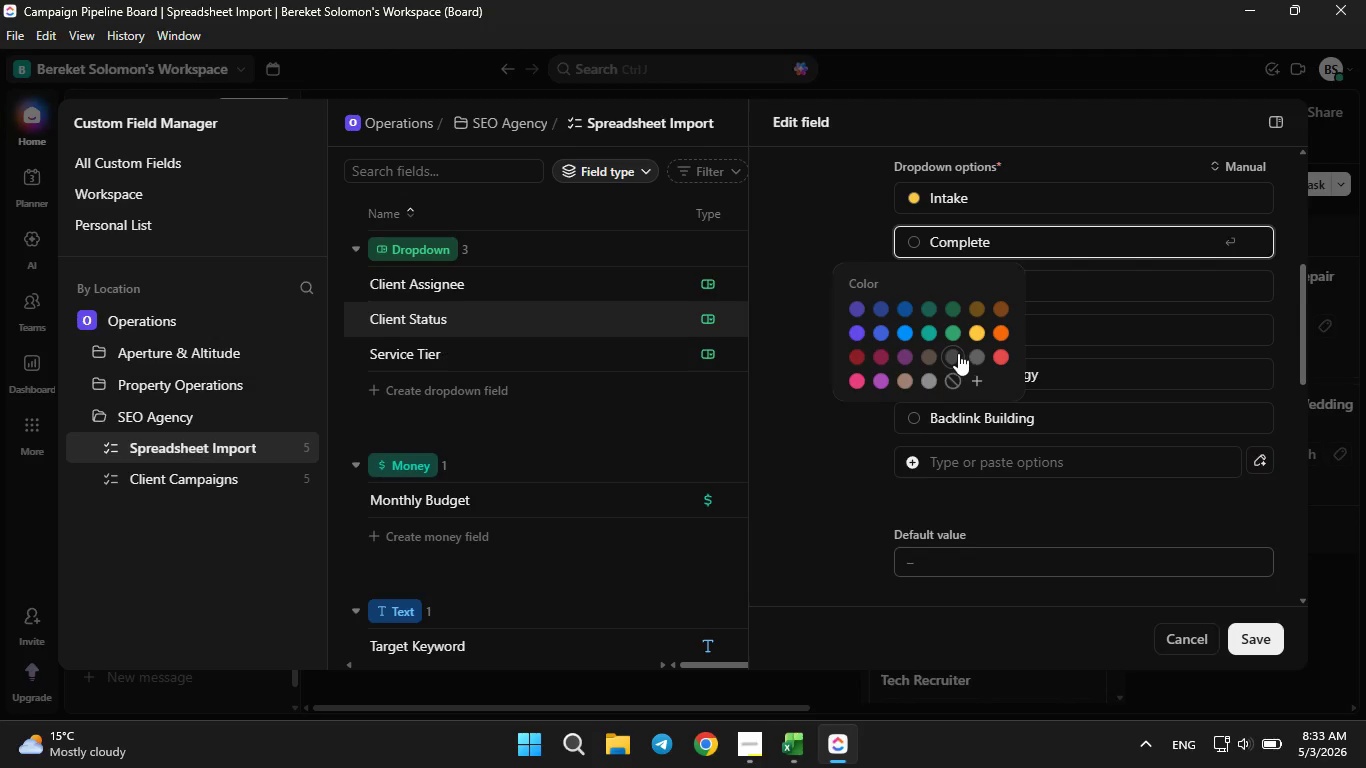 
left_click([947, 319])
 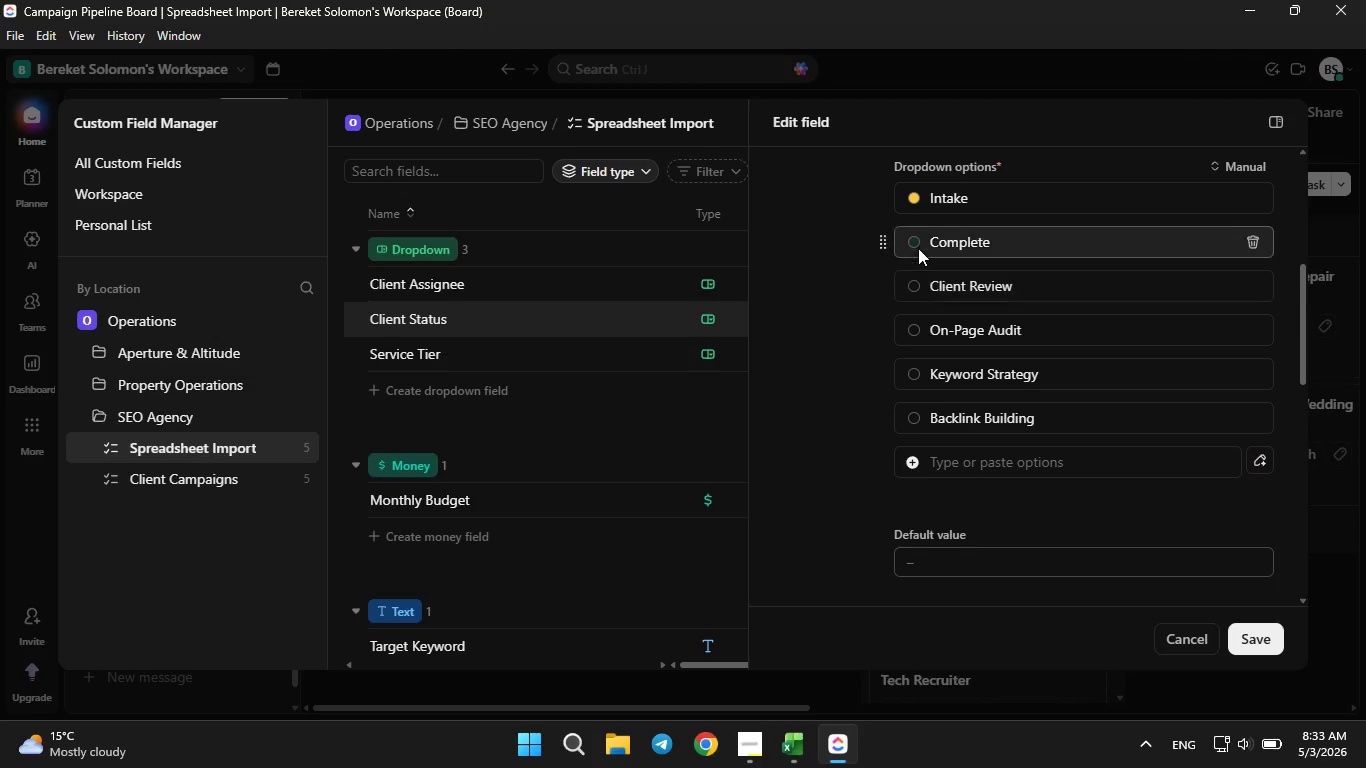 
left_click([915, 246])
 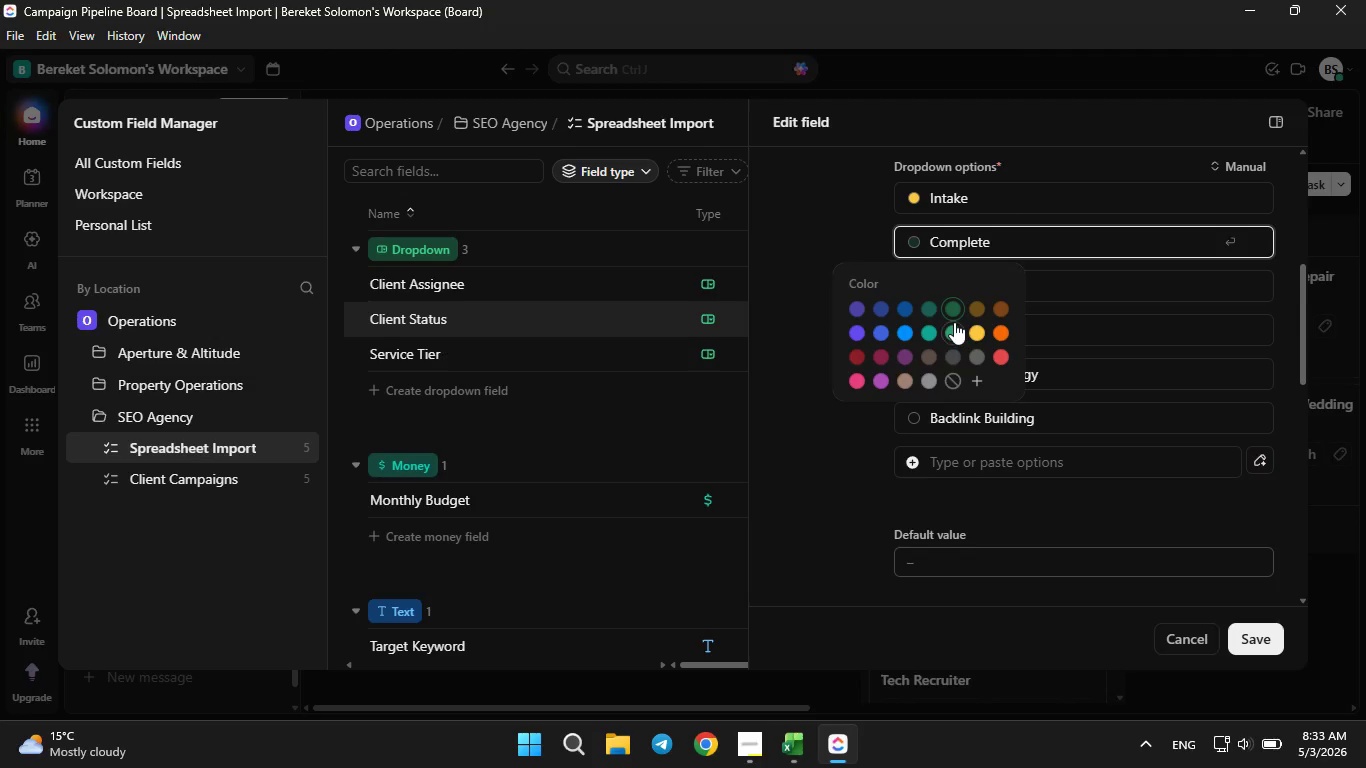 
left_click([954, 322])
 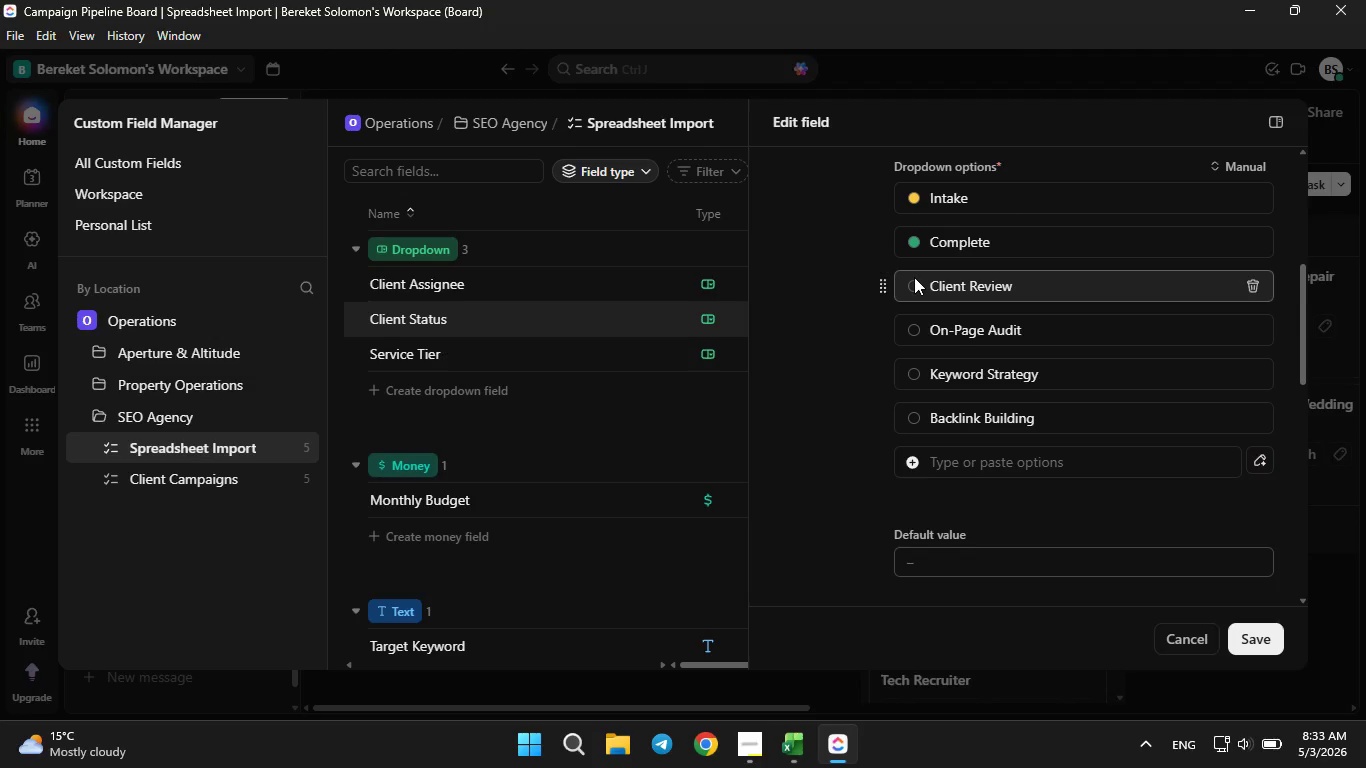 
double_click([914, 289])
 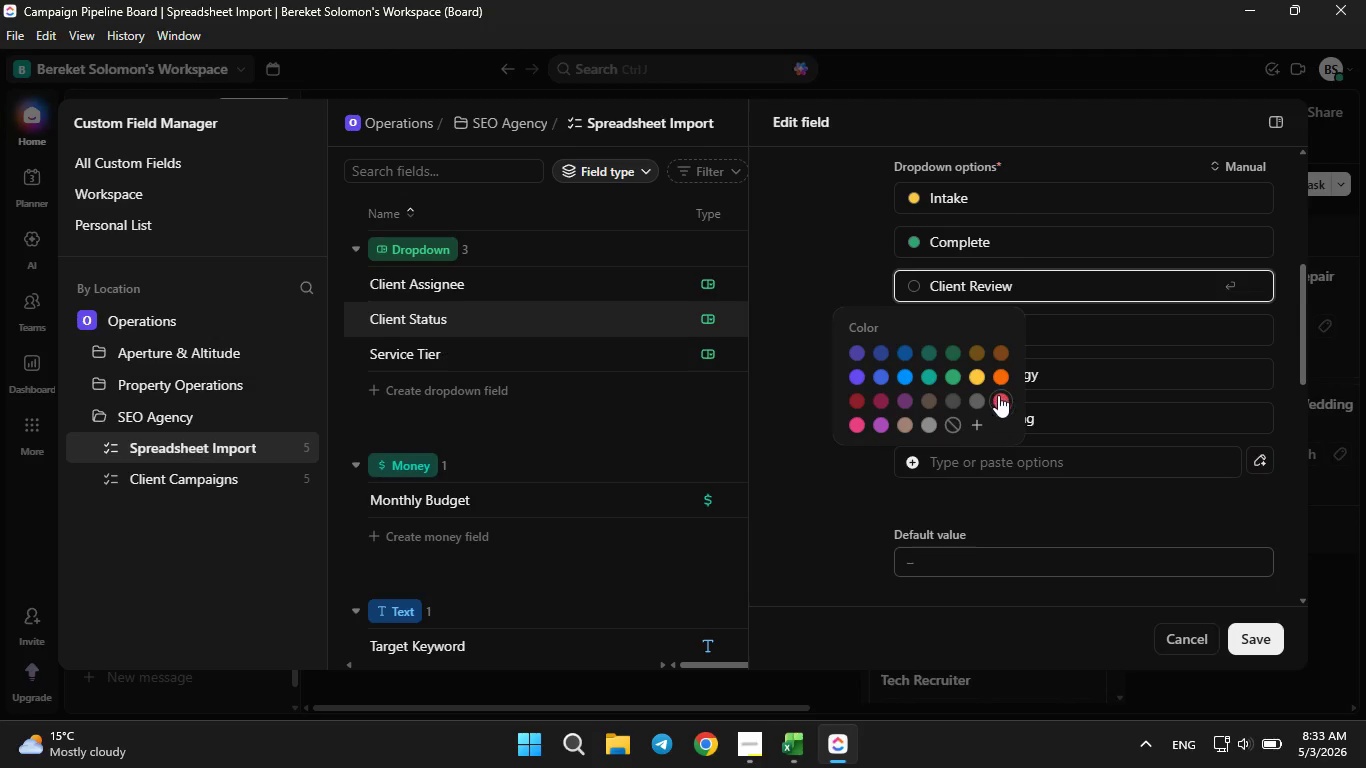 
left_click([1000, 398])
 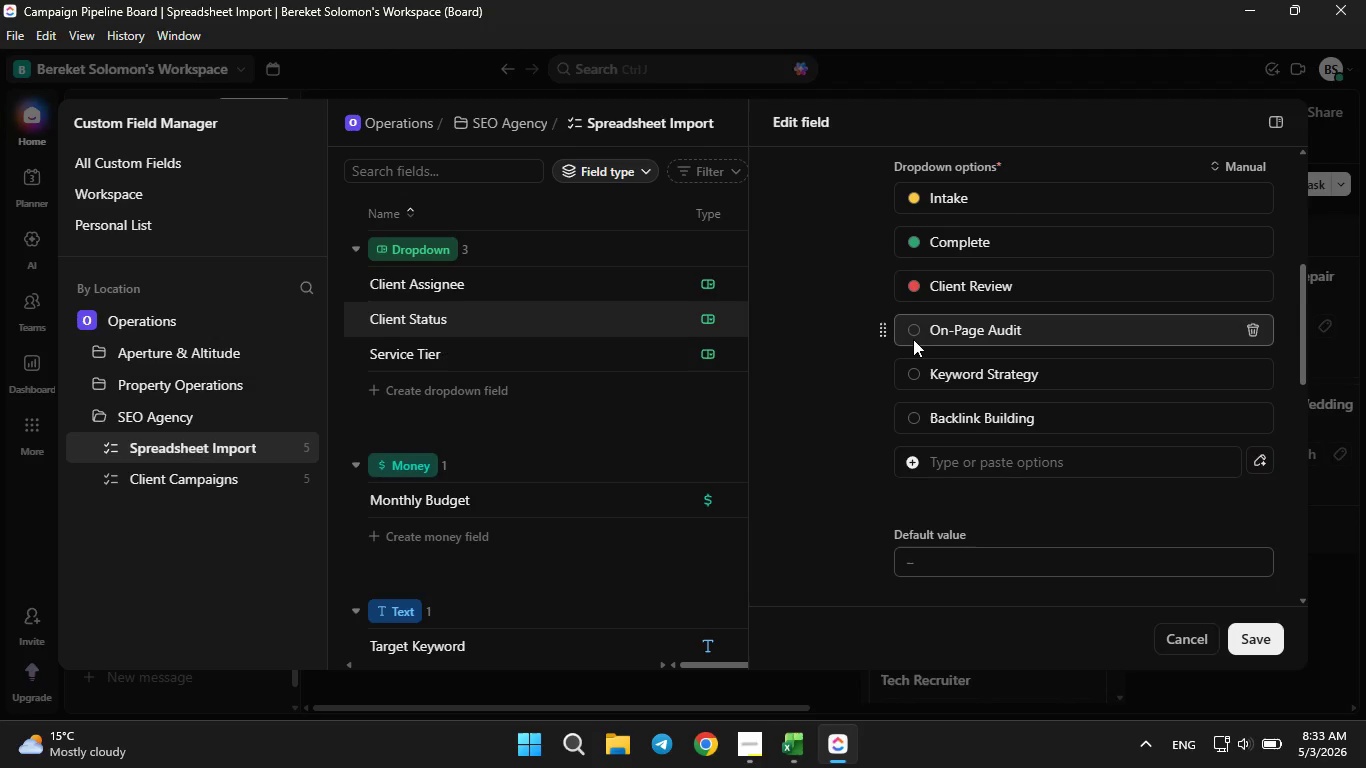 
left_click([913, 339])
 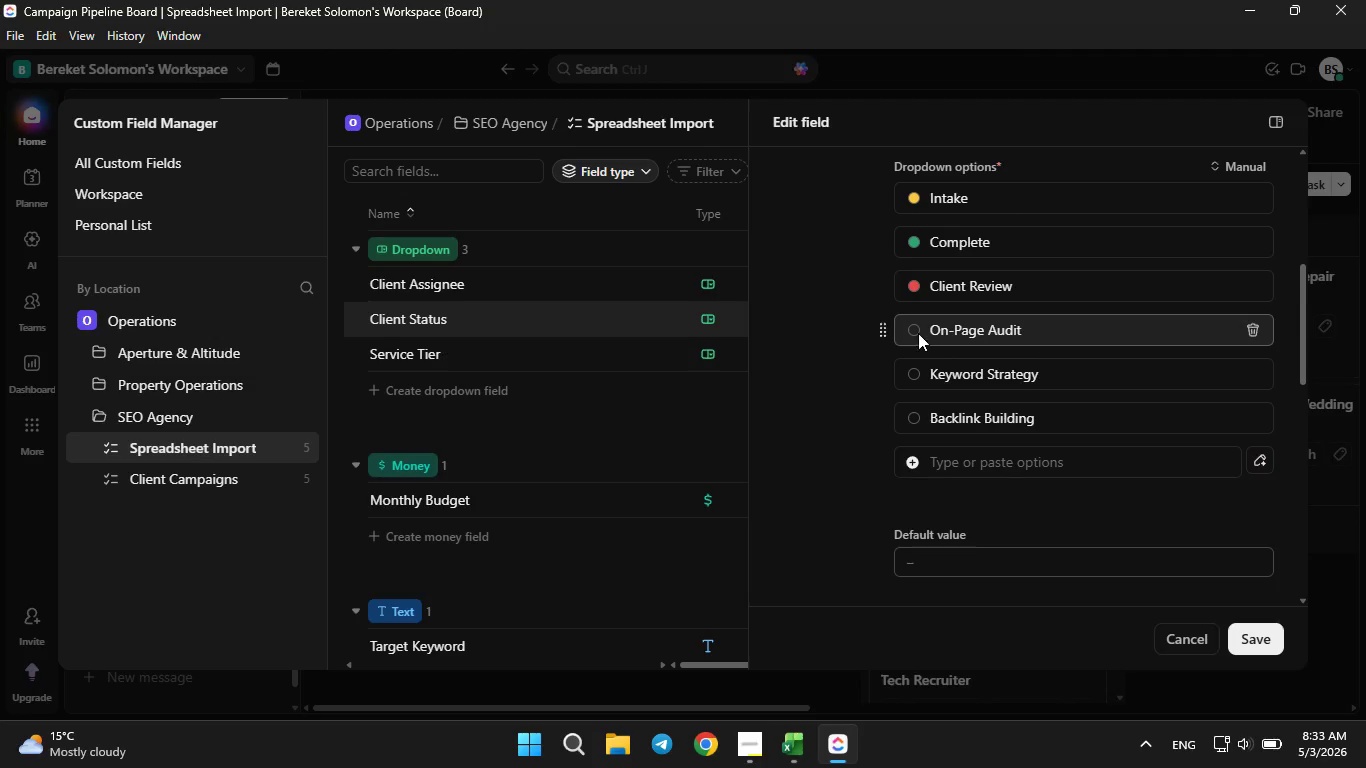 
double_click([913, 330])
 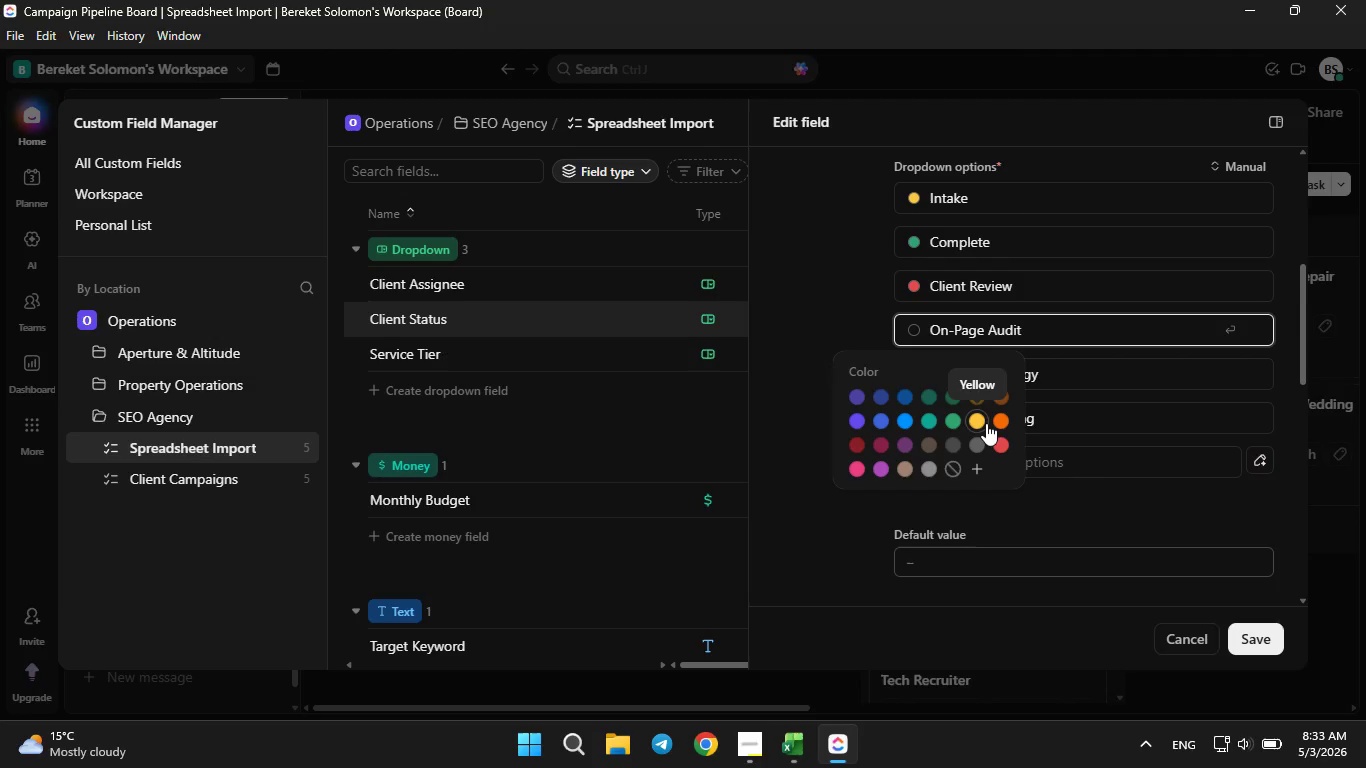 
left_click([989, 420])
 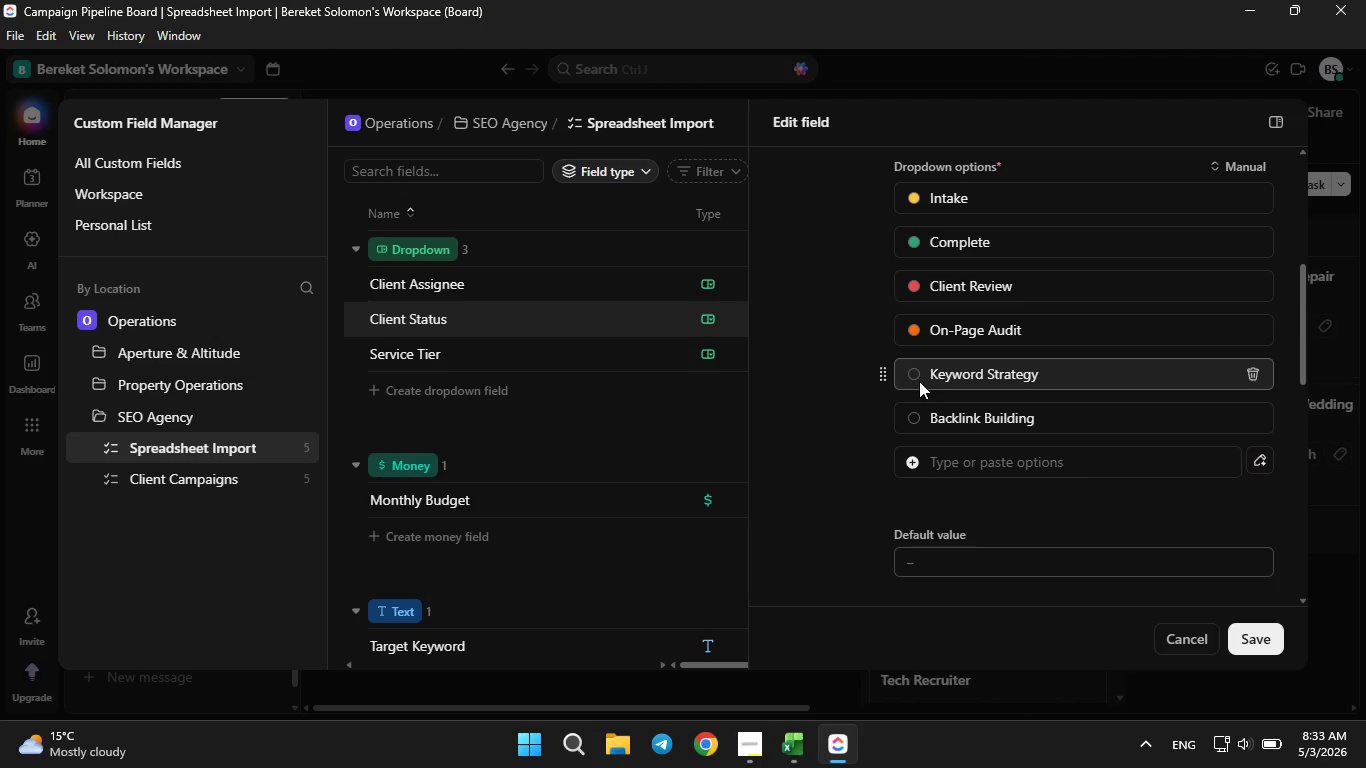 
left_click([919, 381])
 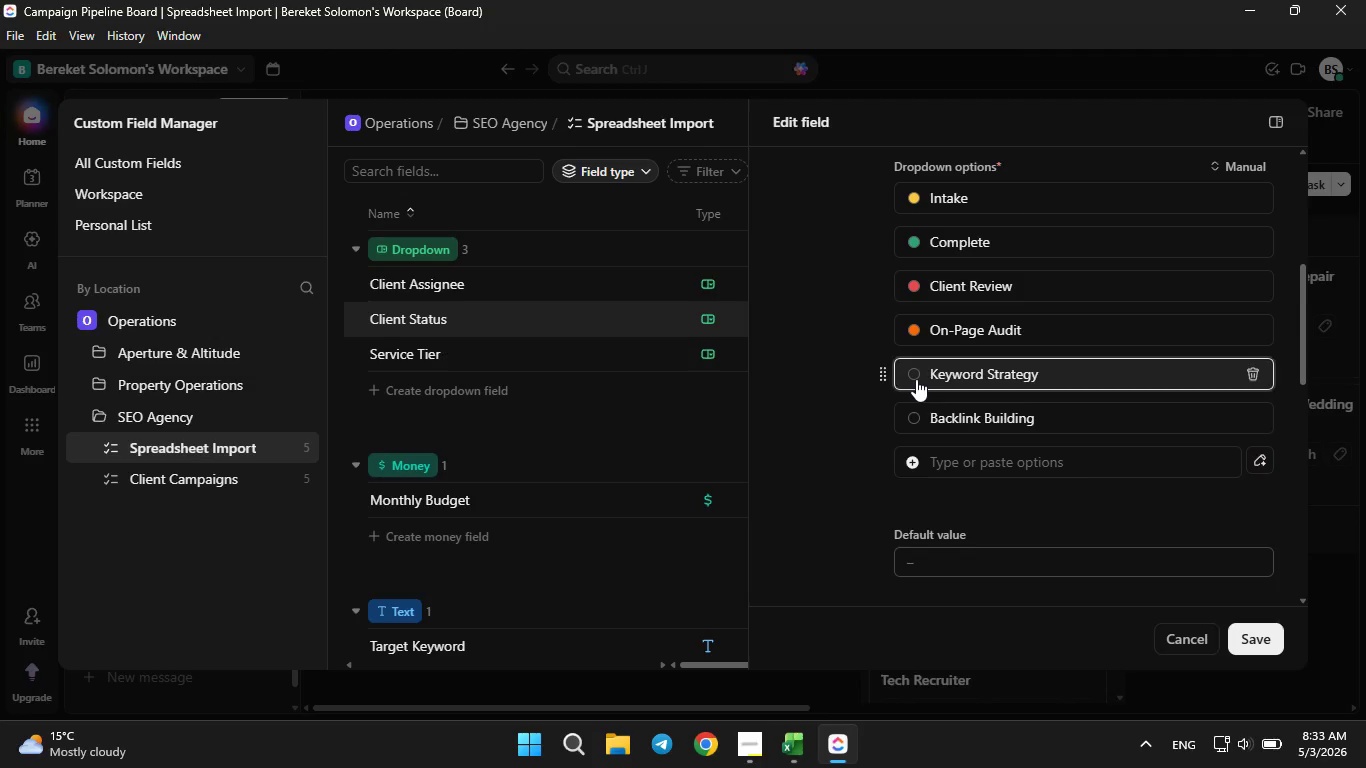 
left_click([916, 379])
 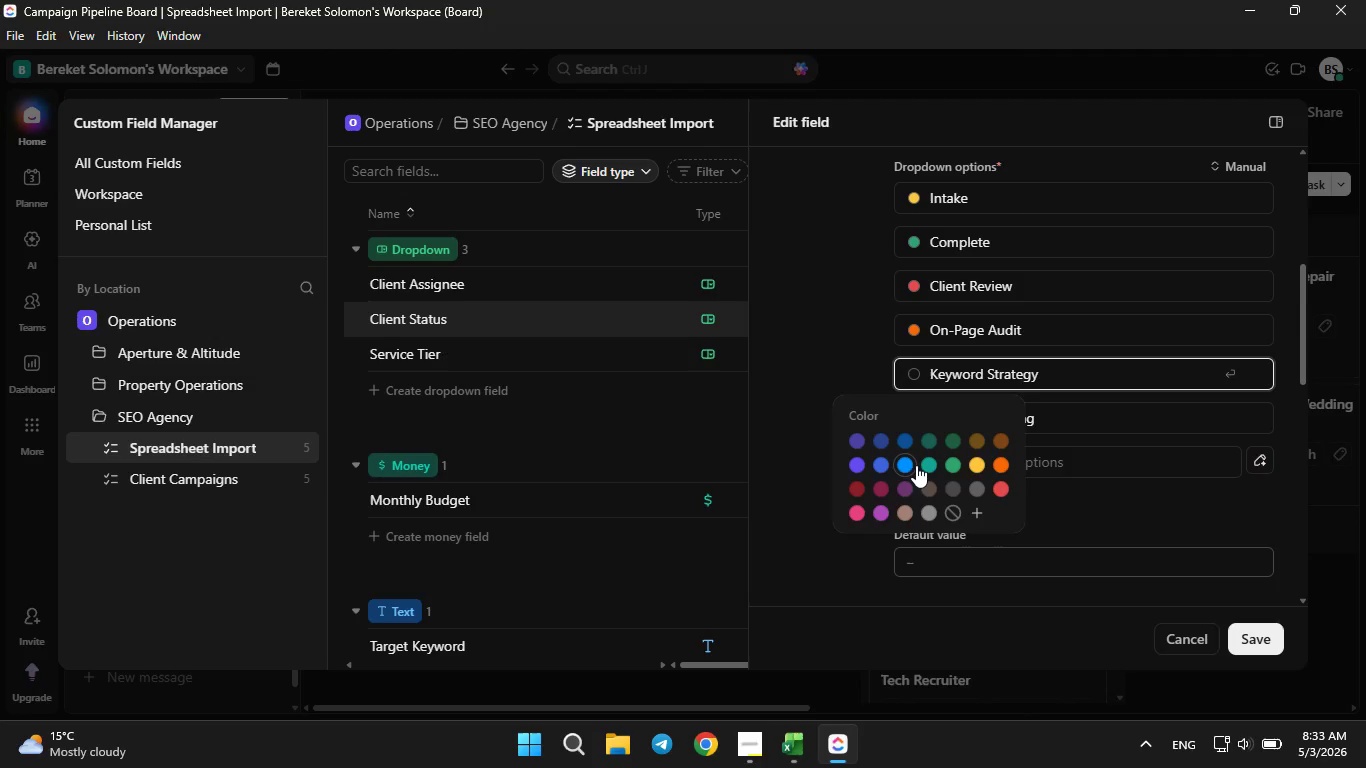 
left_click([911, 465])
 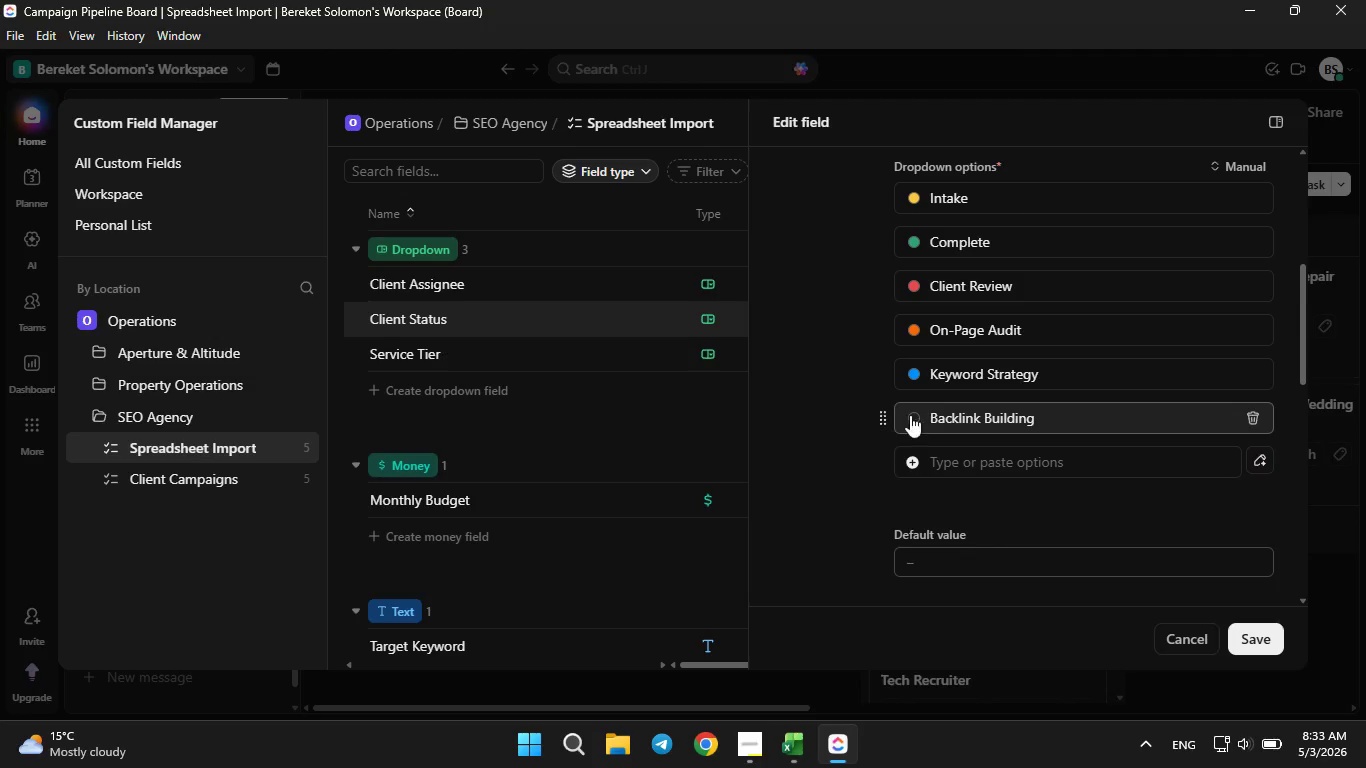 
left_click([910, 415])
 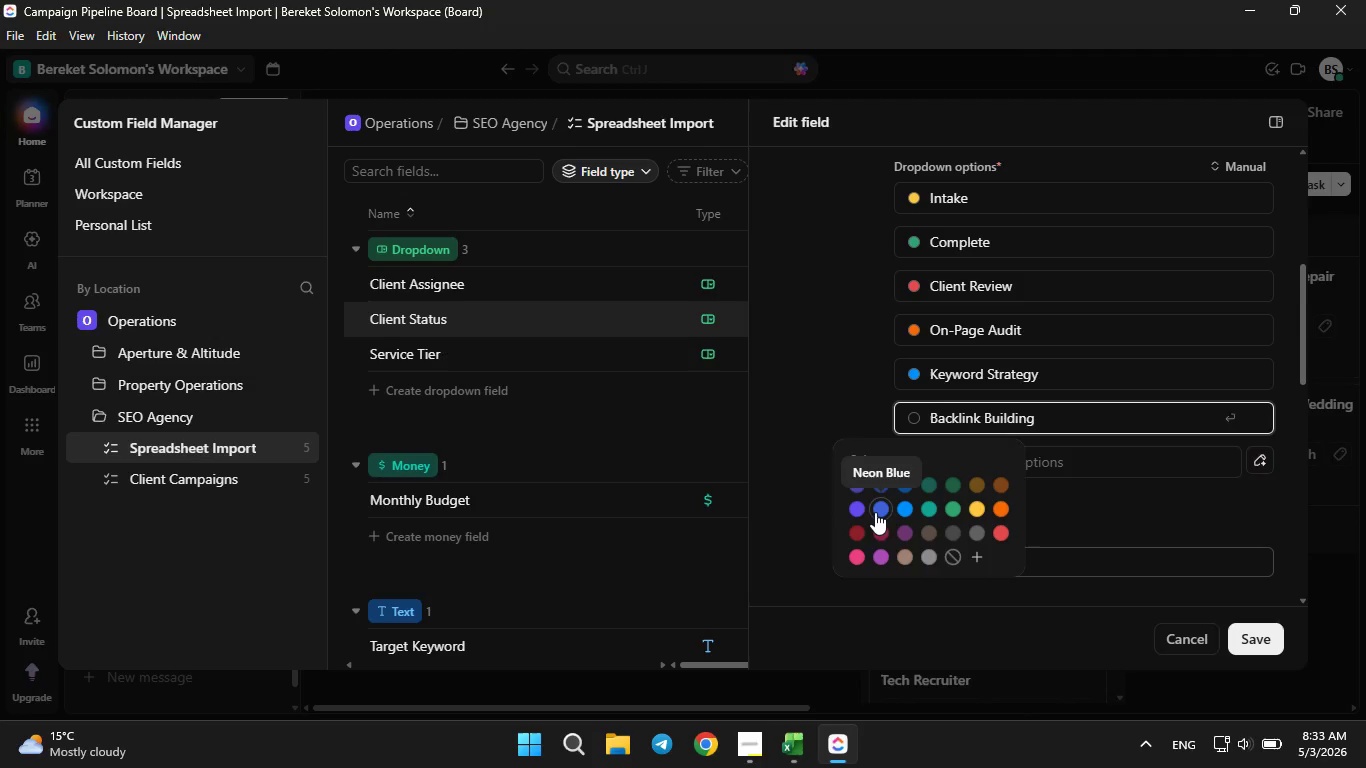 
wait(6.02)
 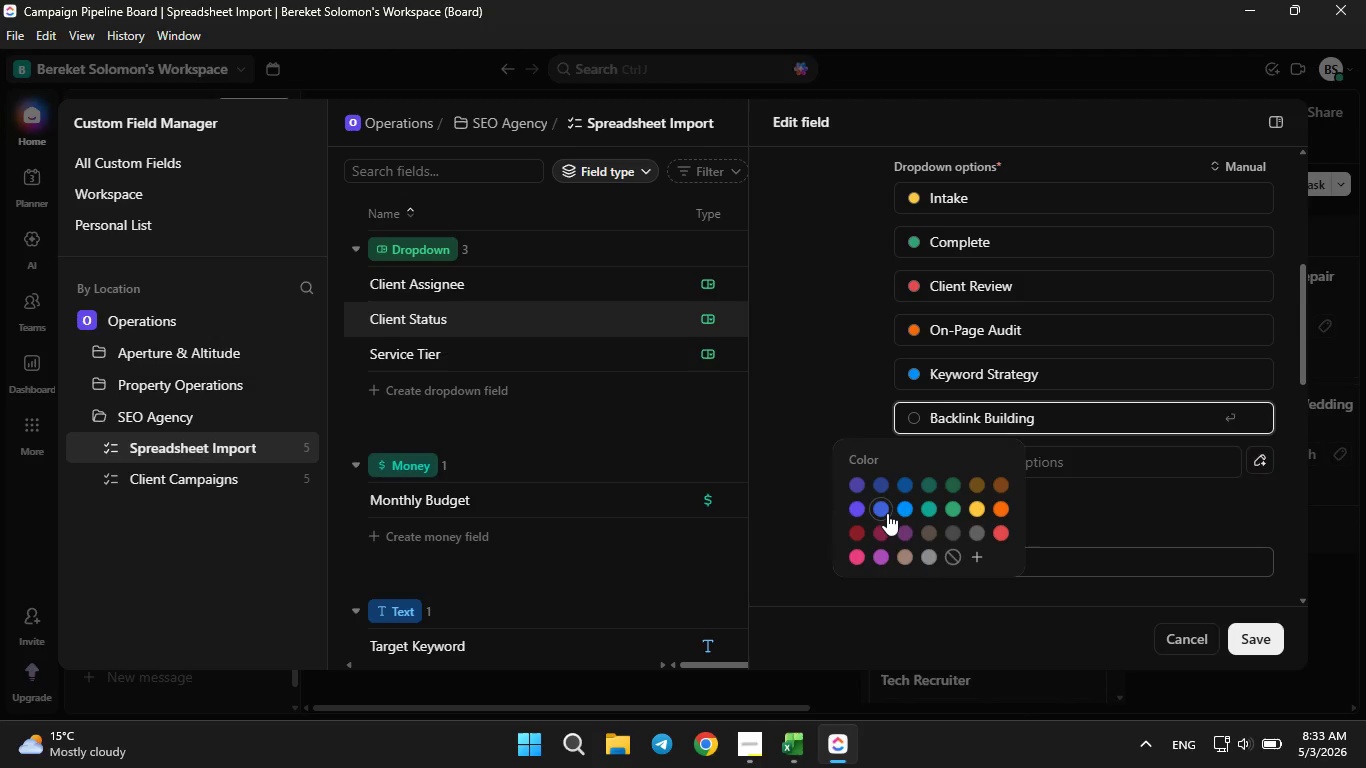 
left_click([866, 511])
 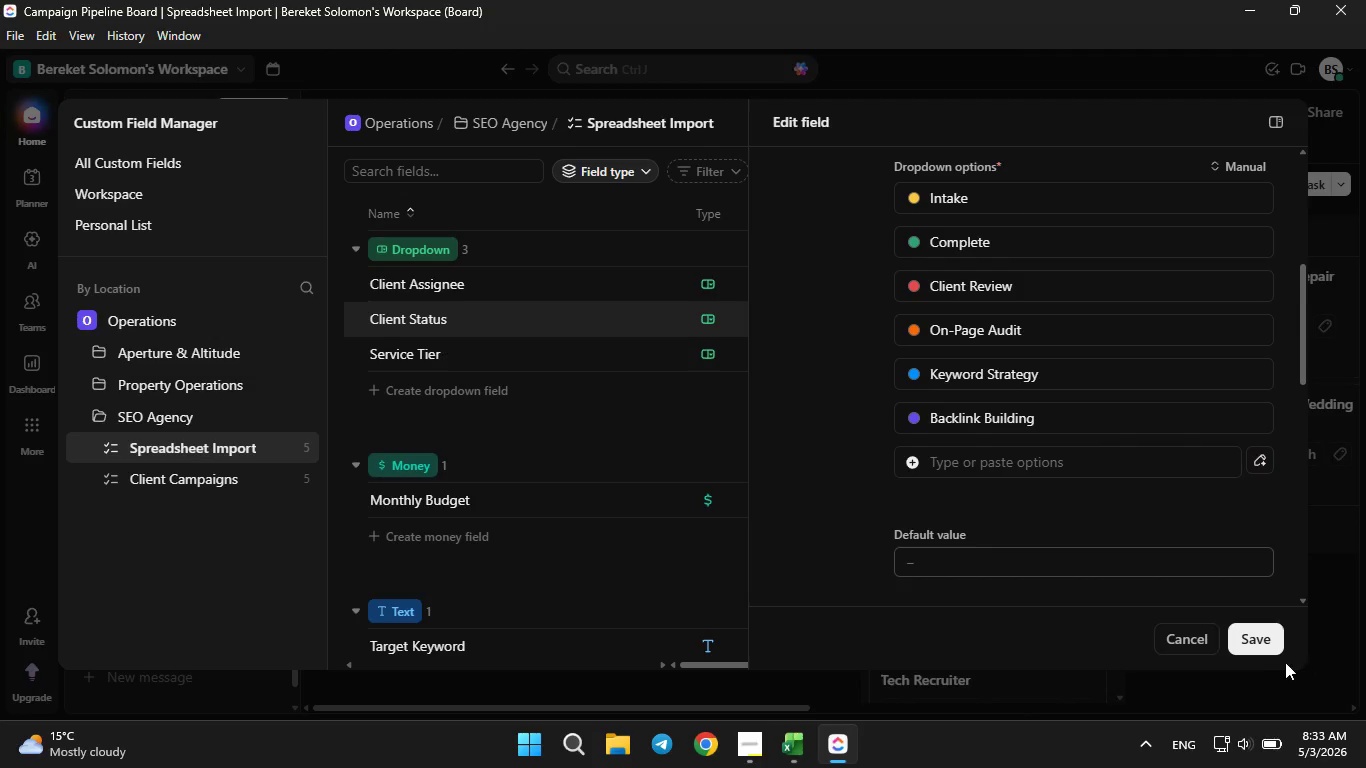 
left_click([1259, 638])
 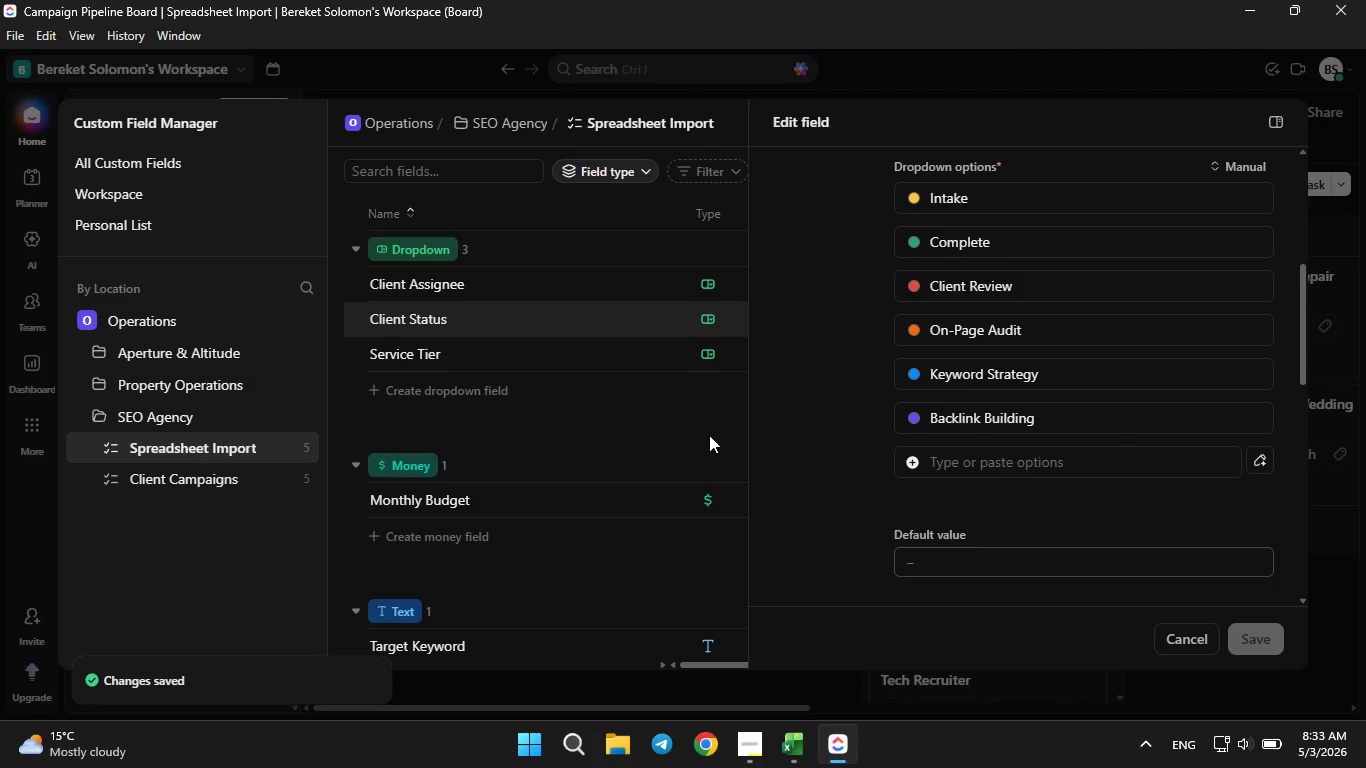 
left_click([706, 432])
 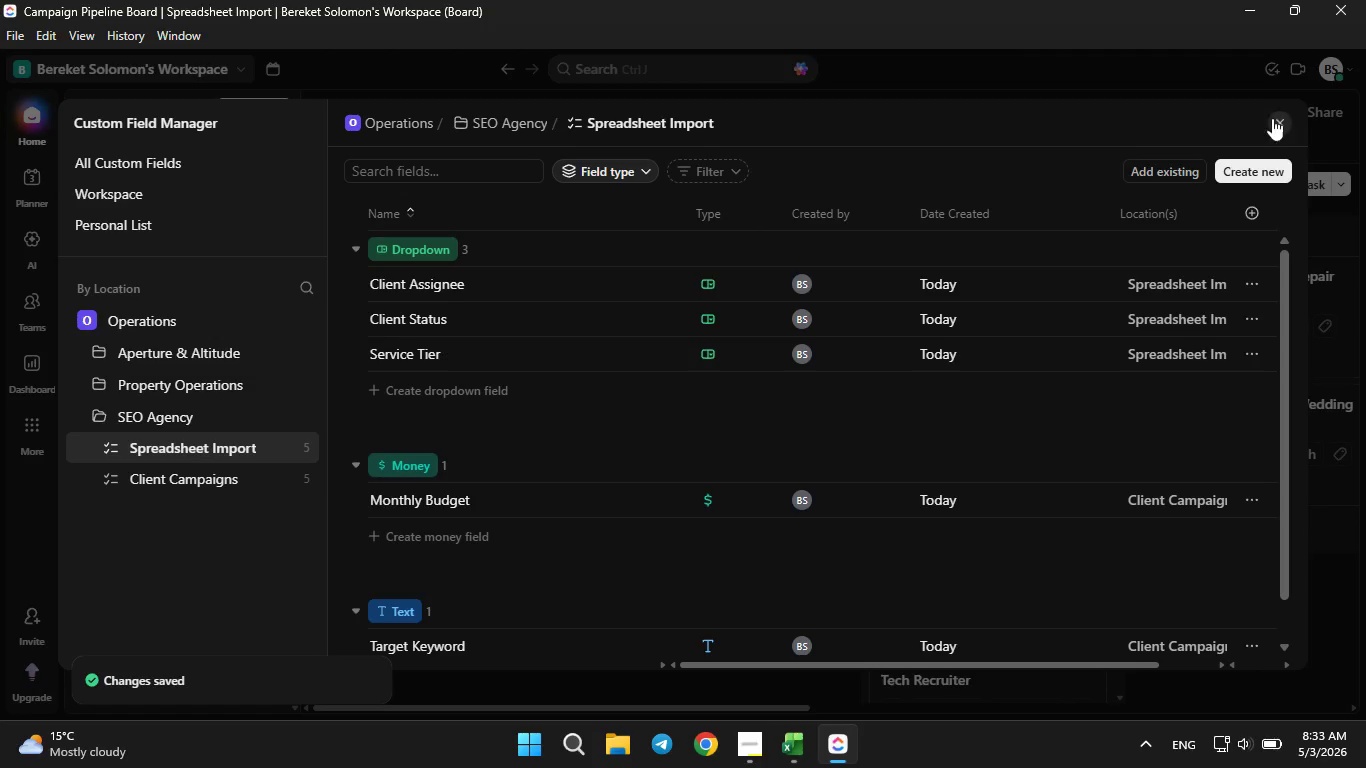 
left_click([1274, 120])
 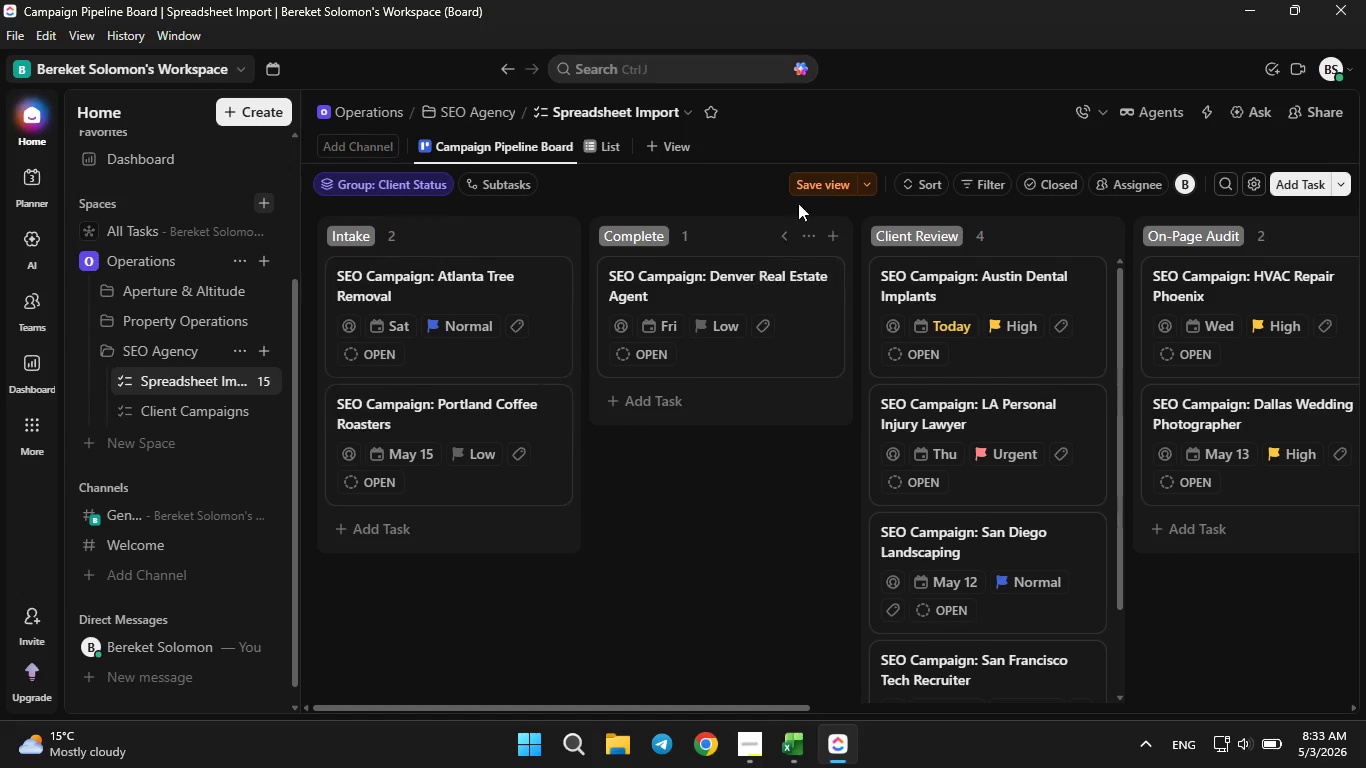 
left_click([817, 179])
 